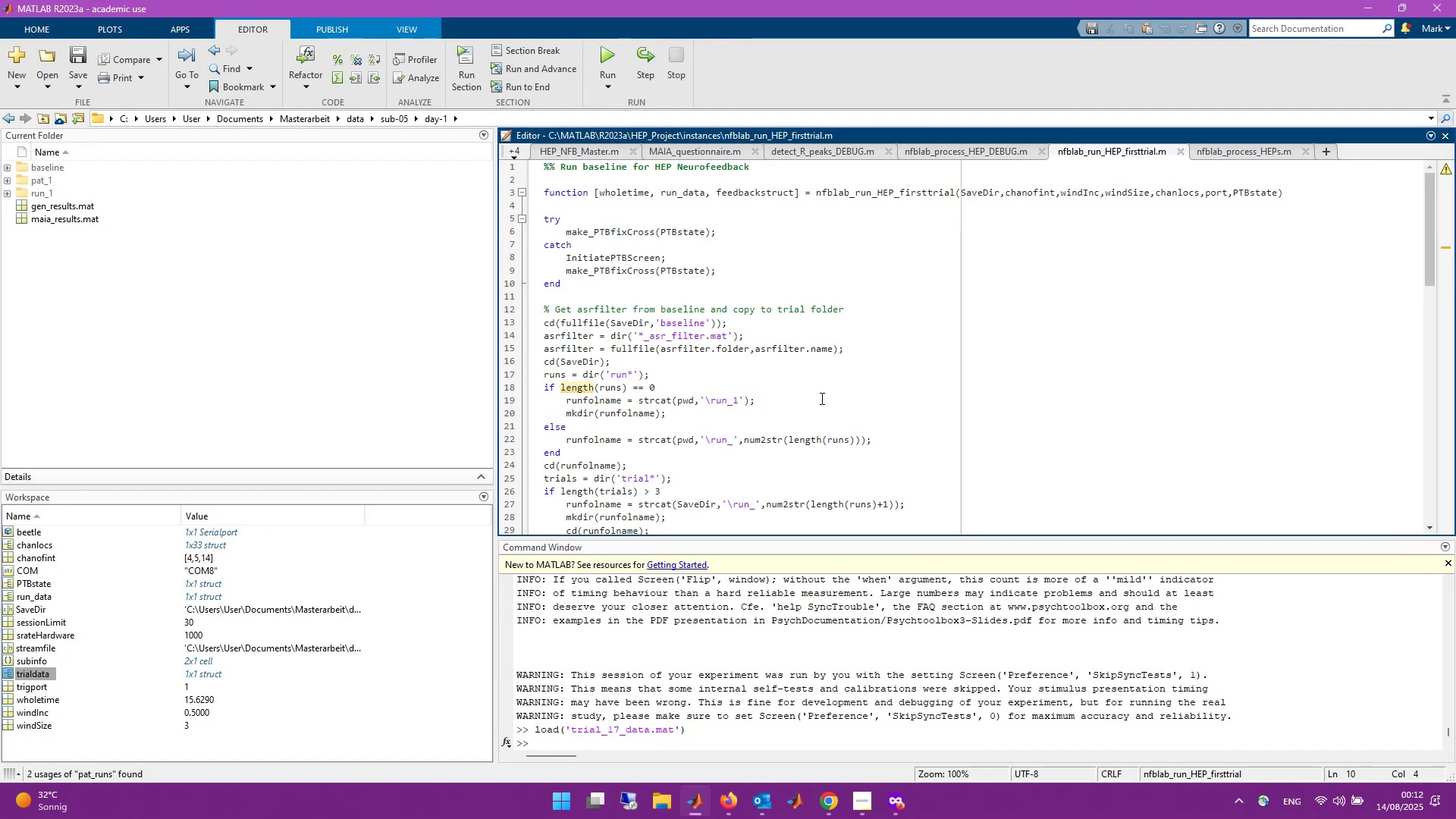 
wait(5.86)
 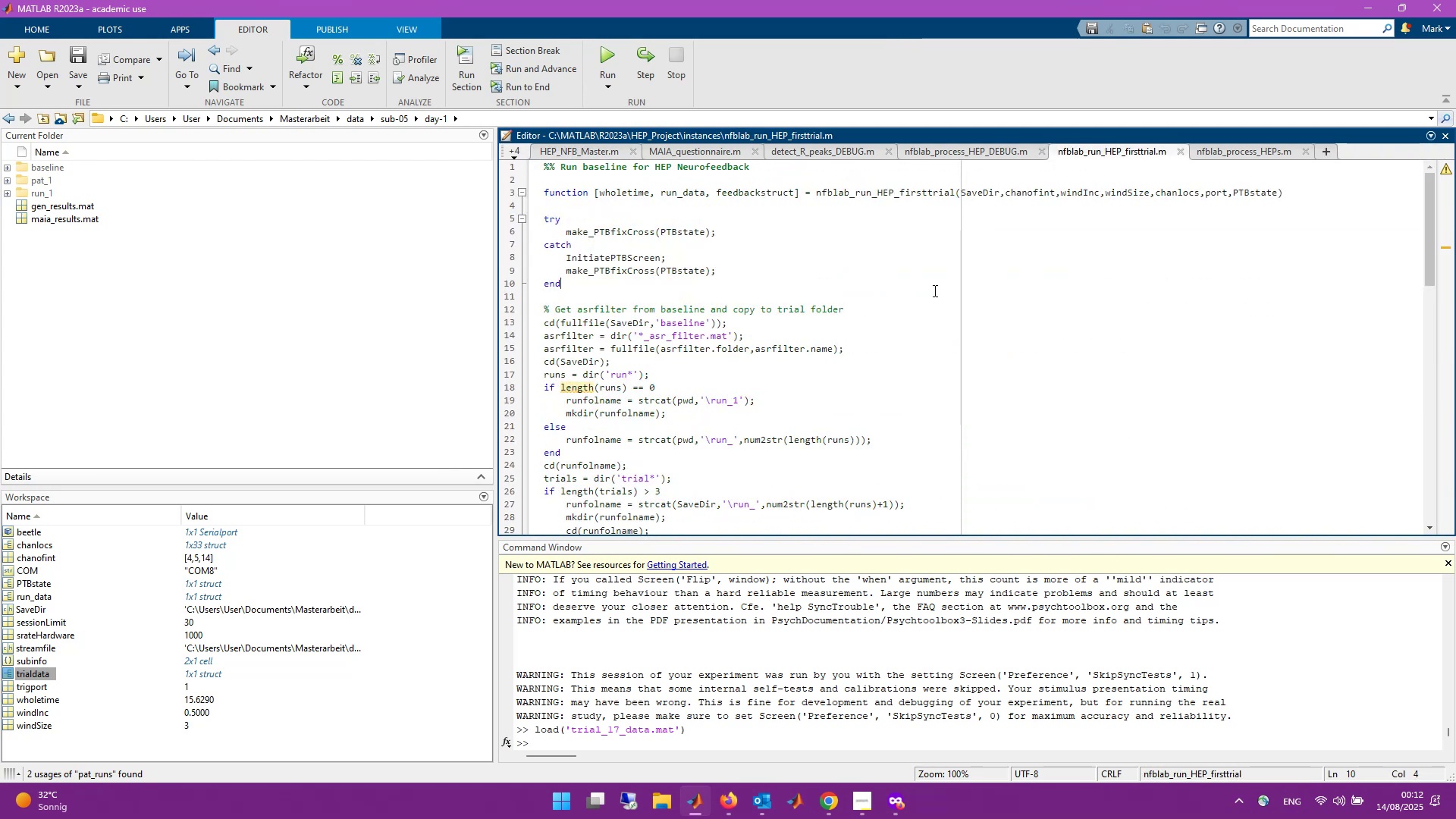 
scroll: coordinate [821, 398], scroll_direction: down, amount: 1.0
 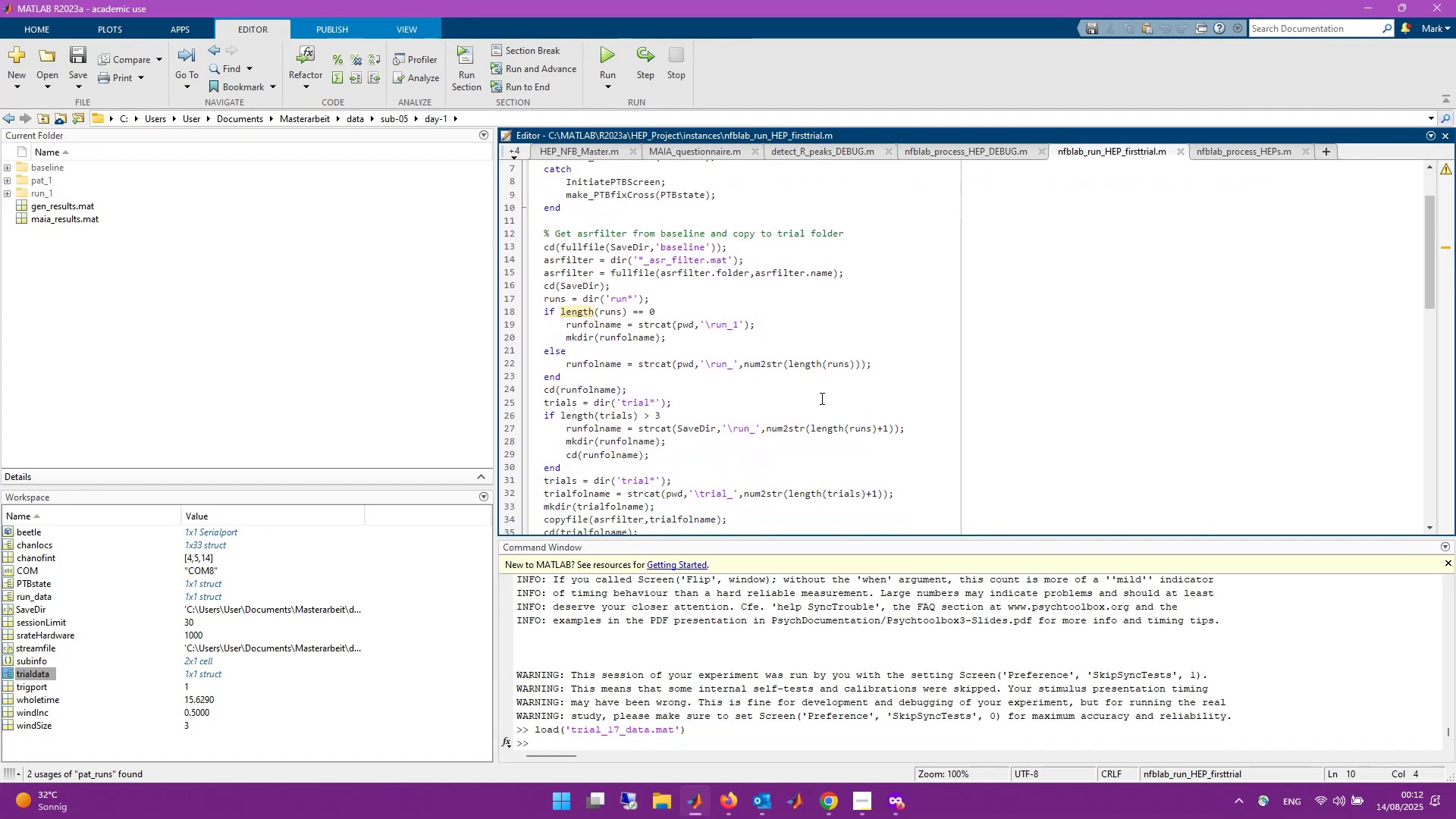 
double_click([49, 191])
 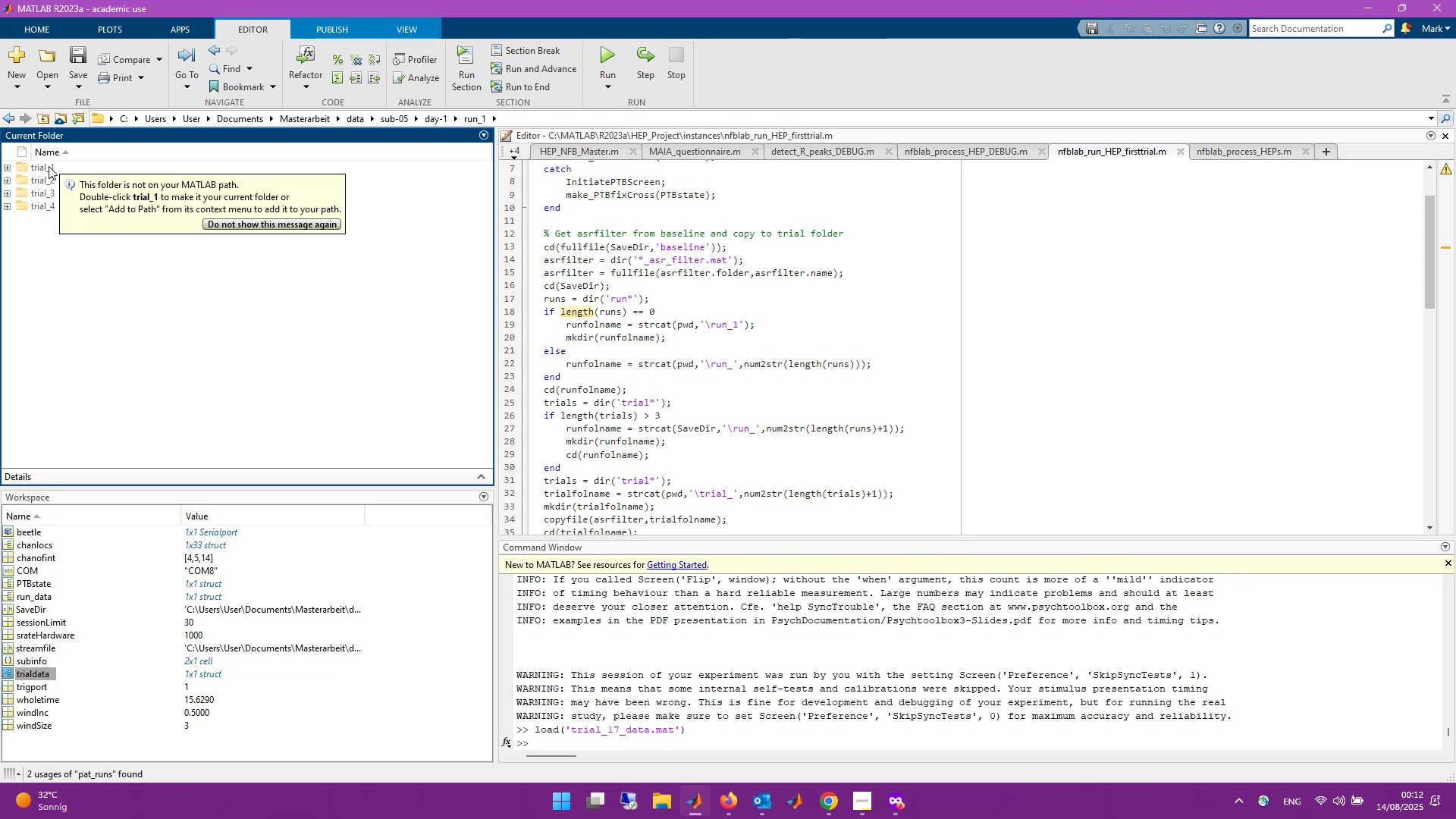 
scroll: coordinate [822, 406], scroll_direction: up, amount: 5.0
 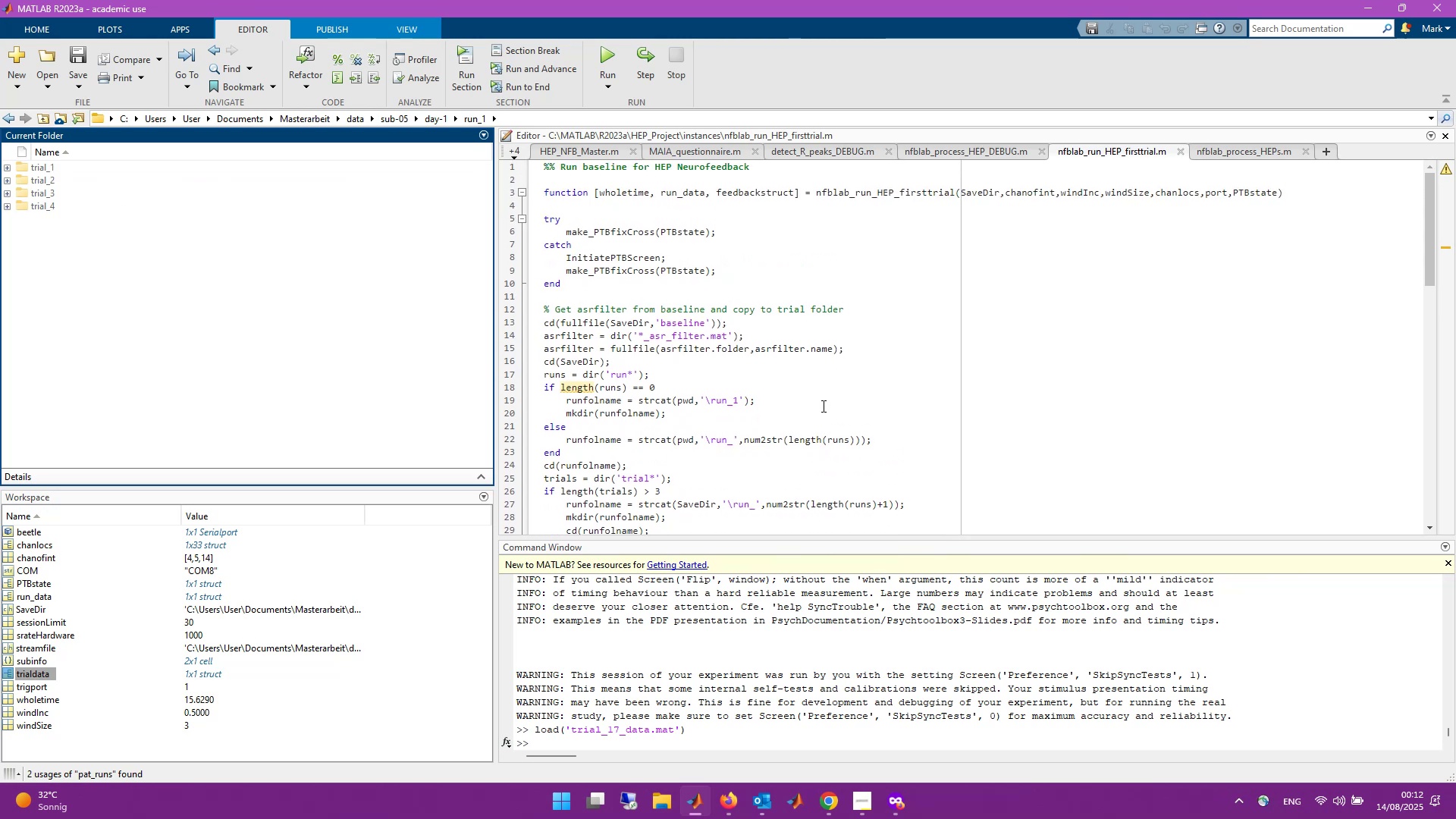 
wait(7.02)
 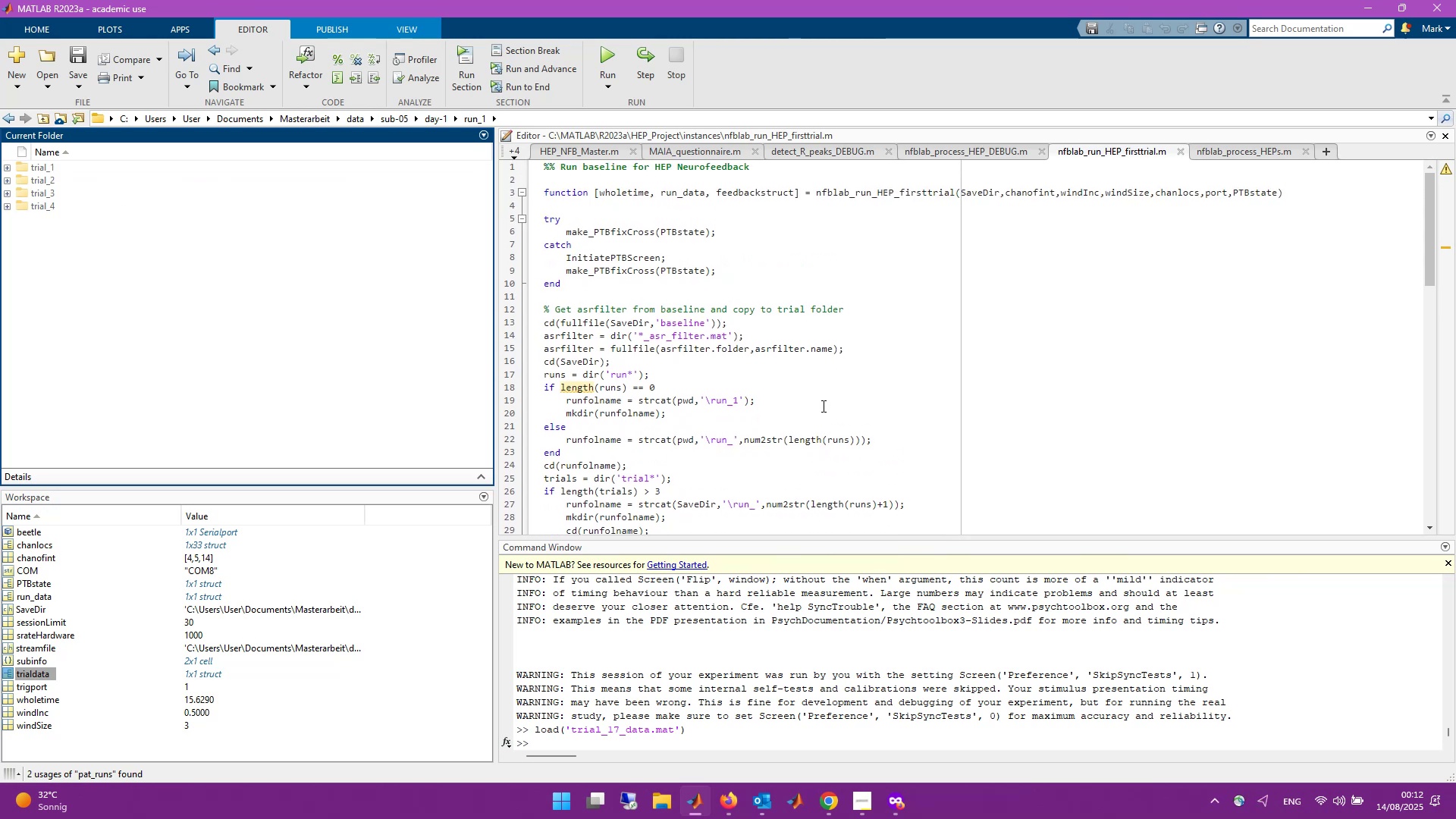 
scroll: coordinate [822, 406], scroll_direction: down, amount: 1.0
 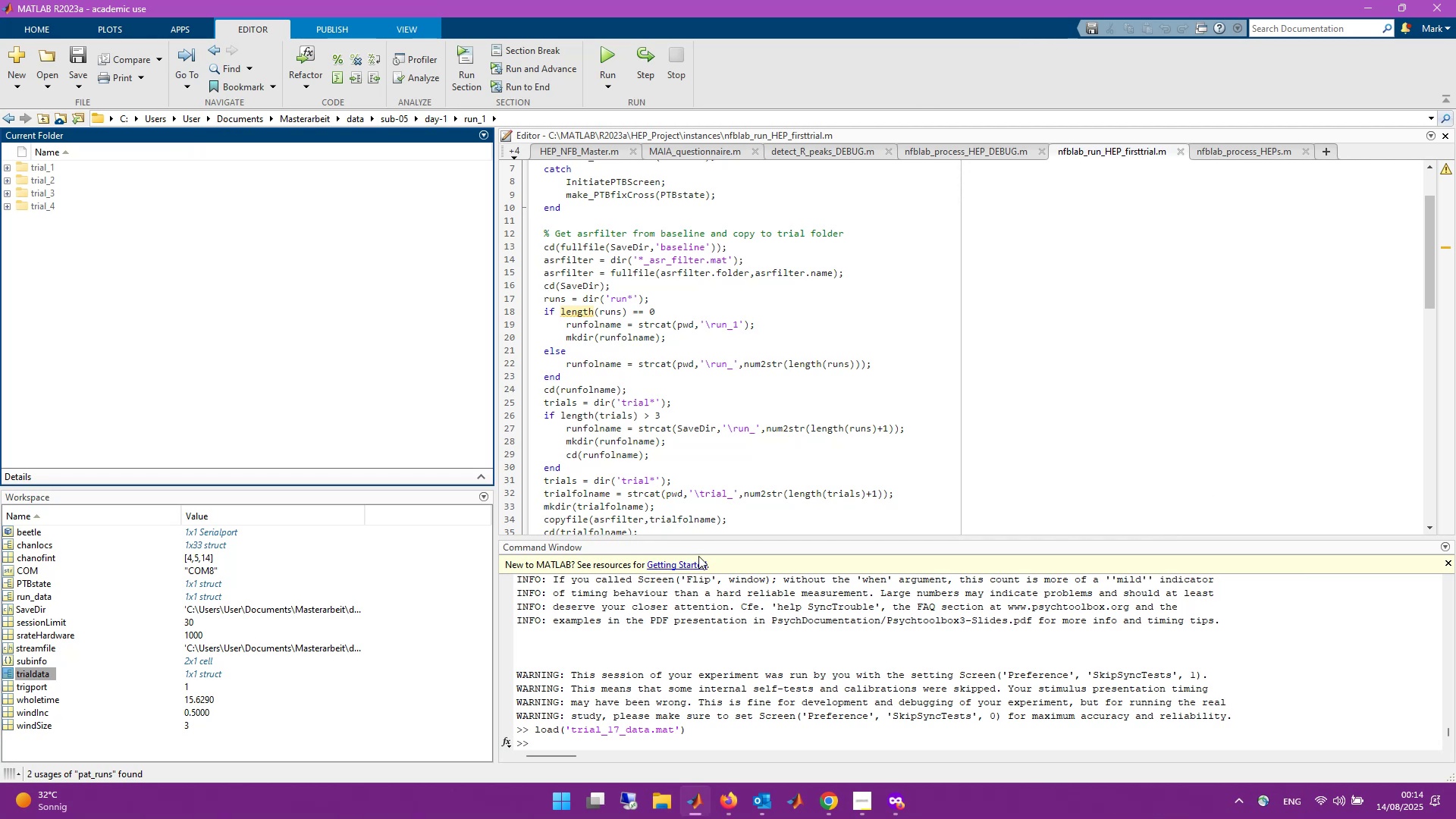 
wait(101.07)
 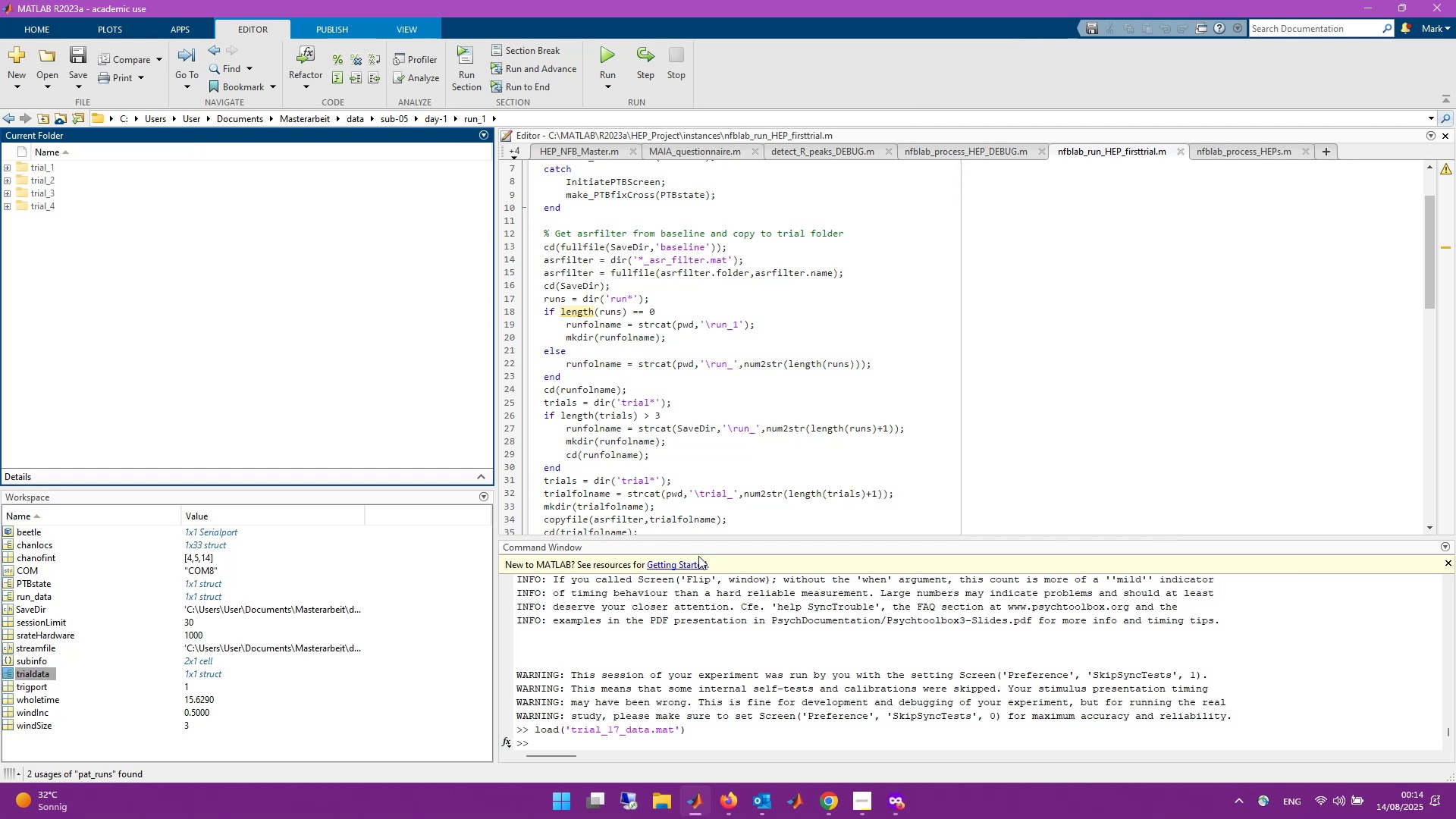 
scroll: coordinate [831, 365], scroll_direction: down, amount: 13.0
 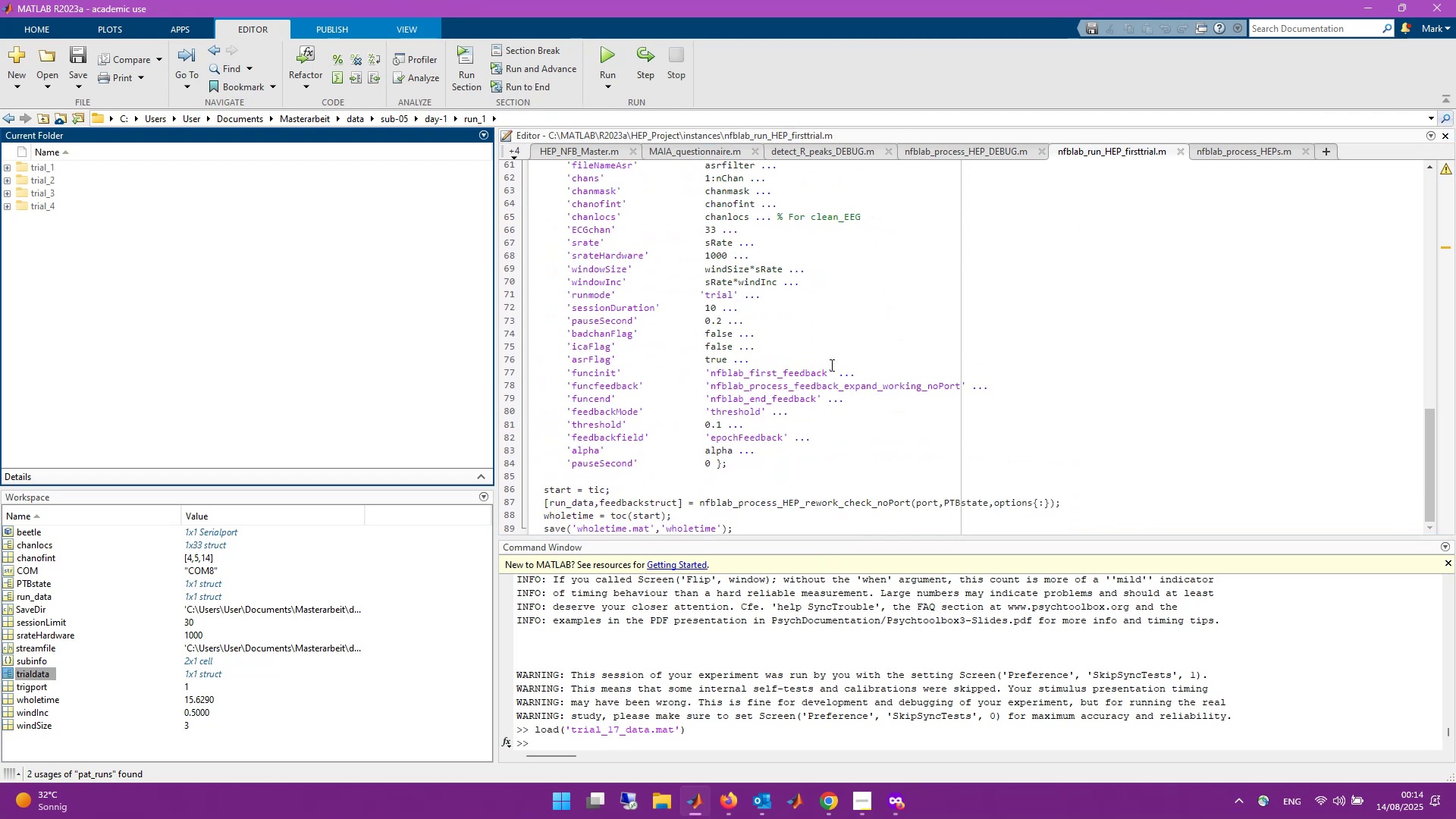 
scroll: coordinate [830, 378], scroll_direction: up, amount: 20.0
 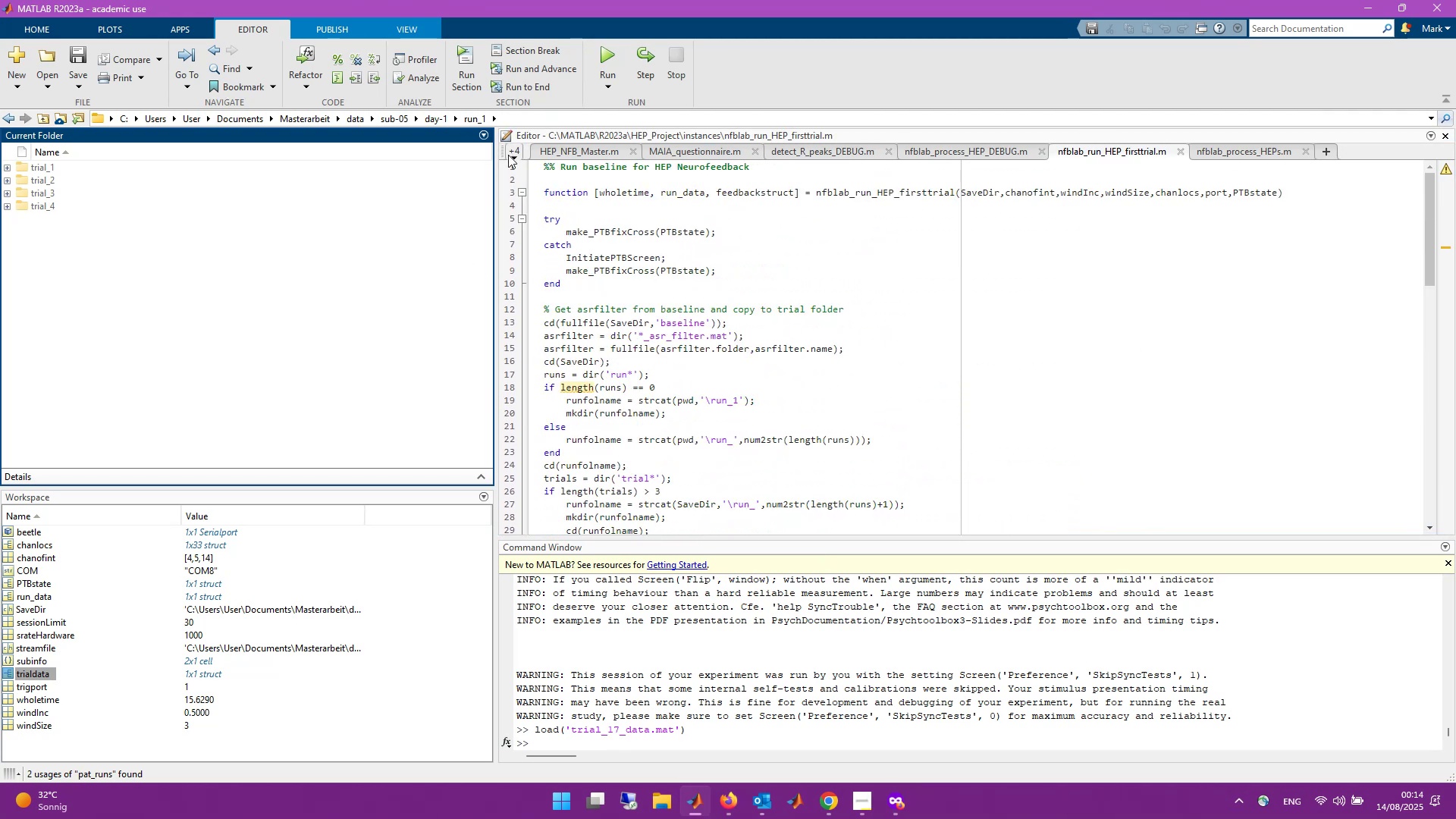 
left_click([551, 158])
 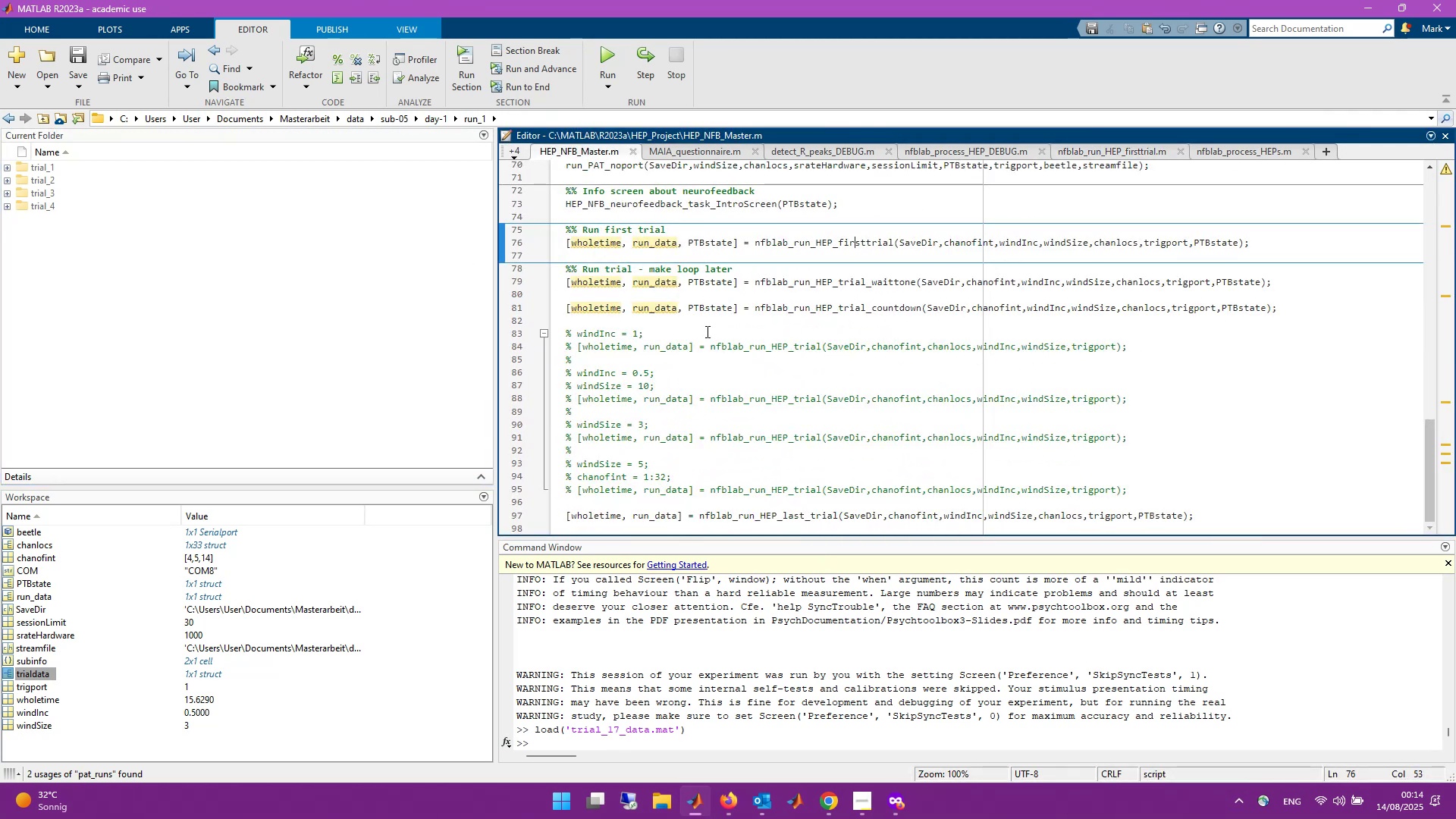 
scroll: coordinate [794, 384], scroll_direction: down, amount: 10.0
 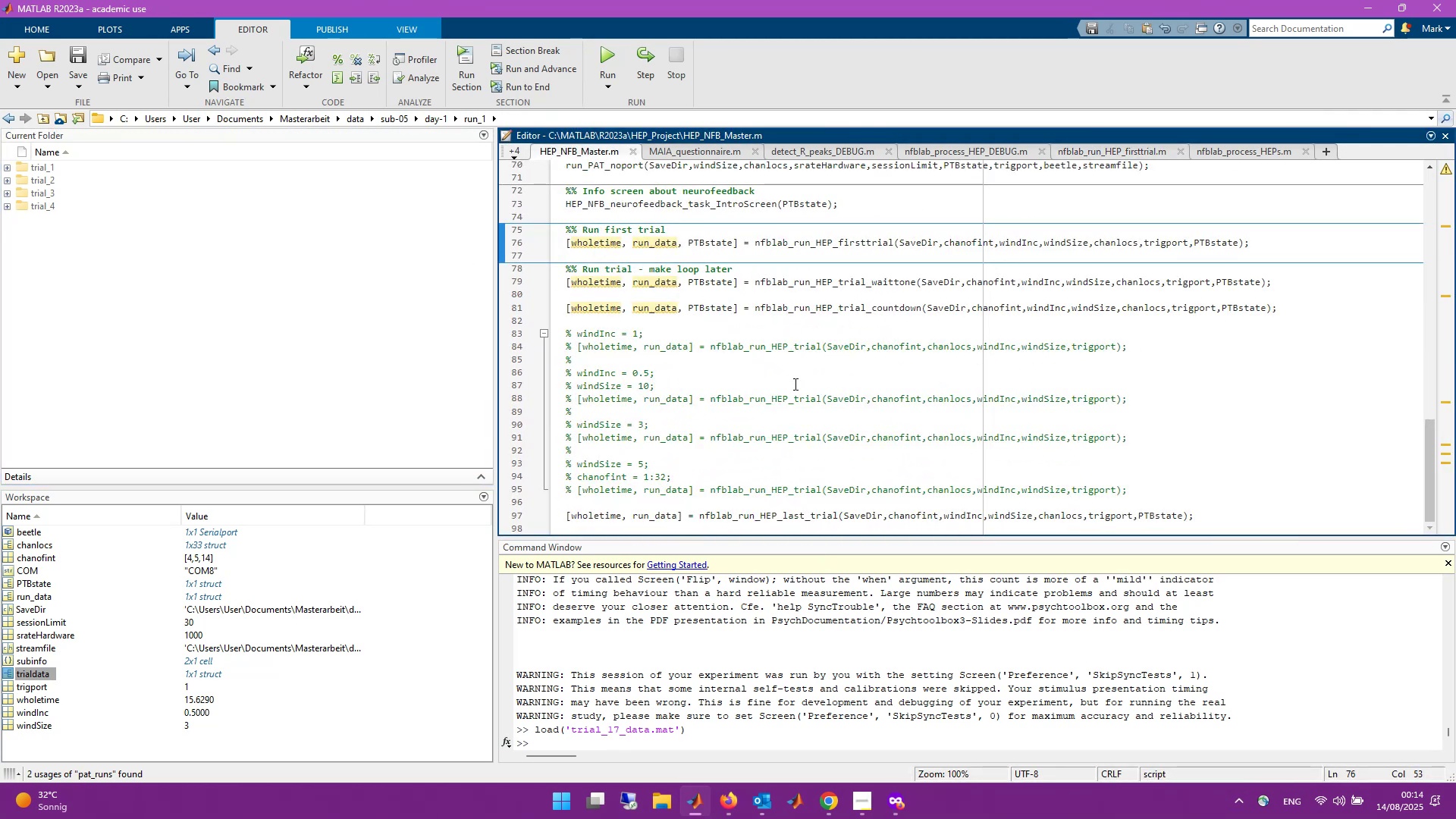 
scroll: coordinate [795, 384], scroll_direction: up, amount: 1.0
 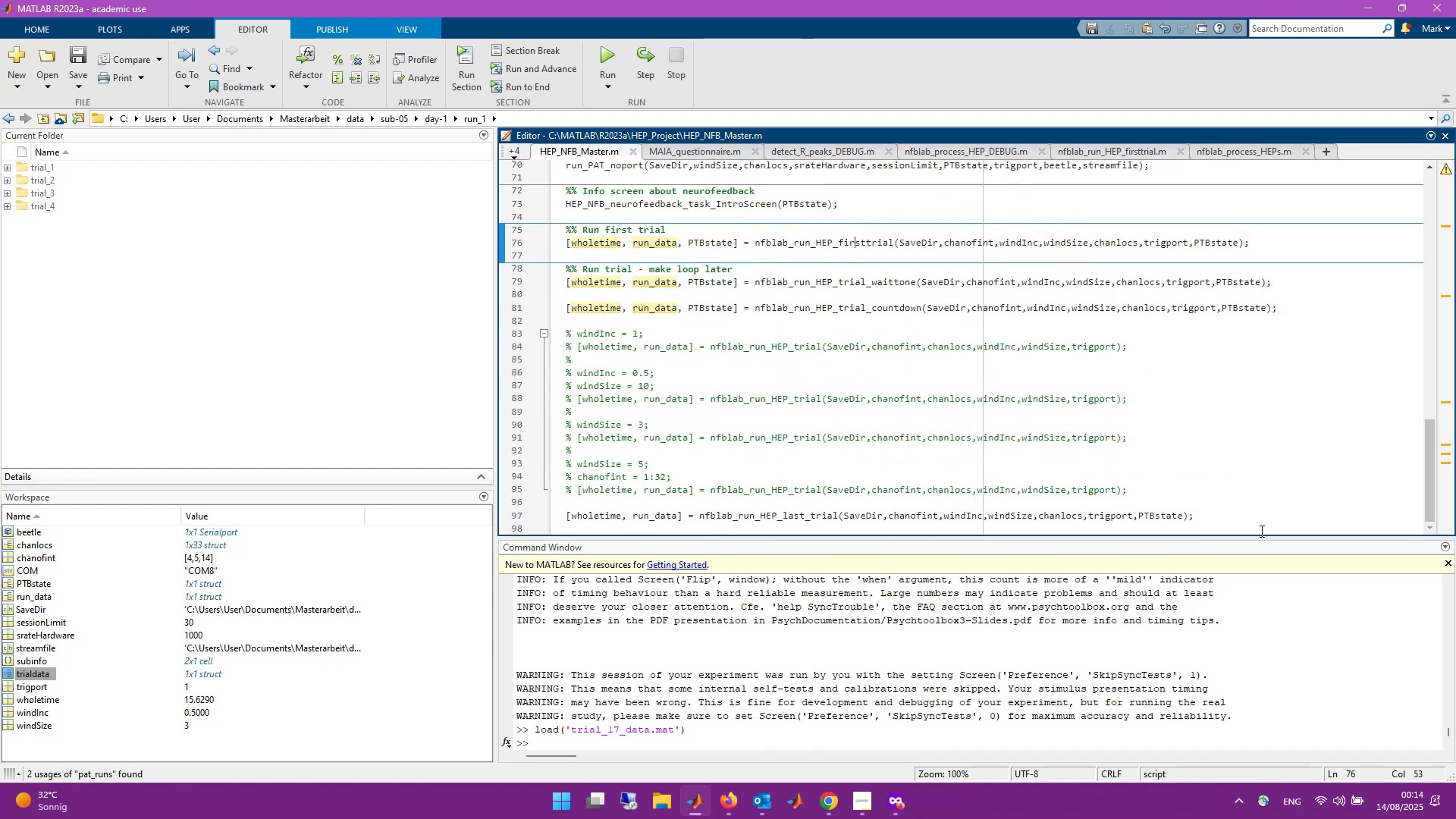 
left_click([1263, 521])
 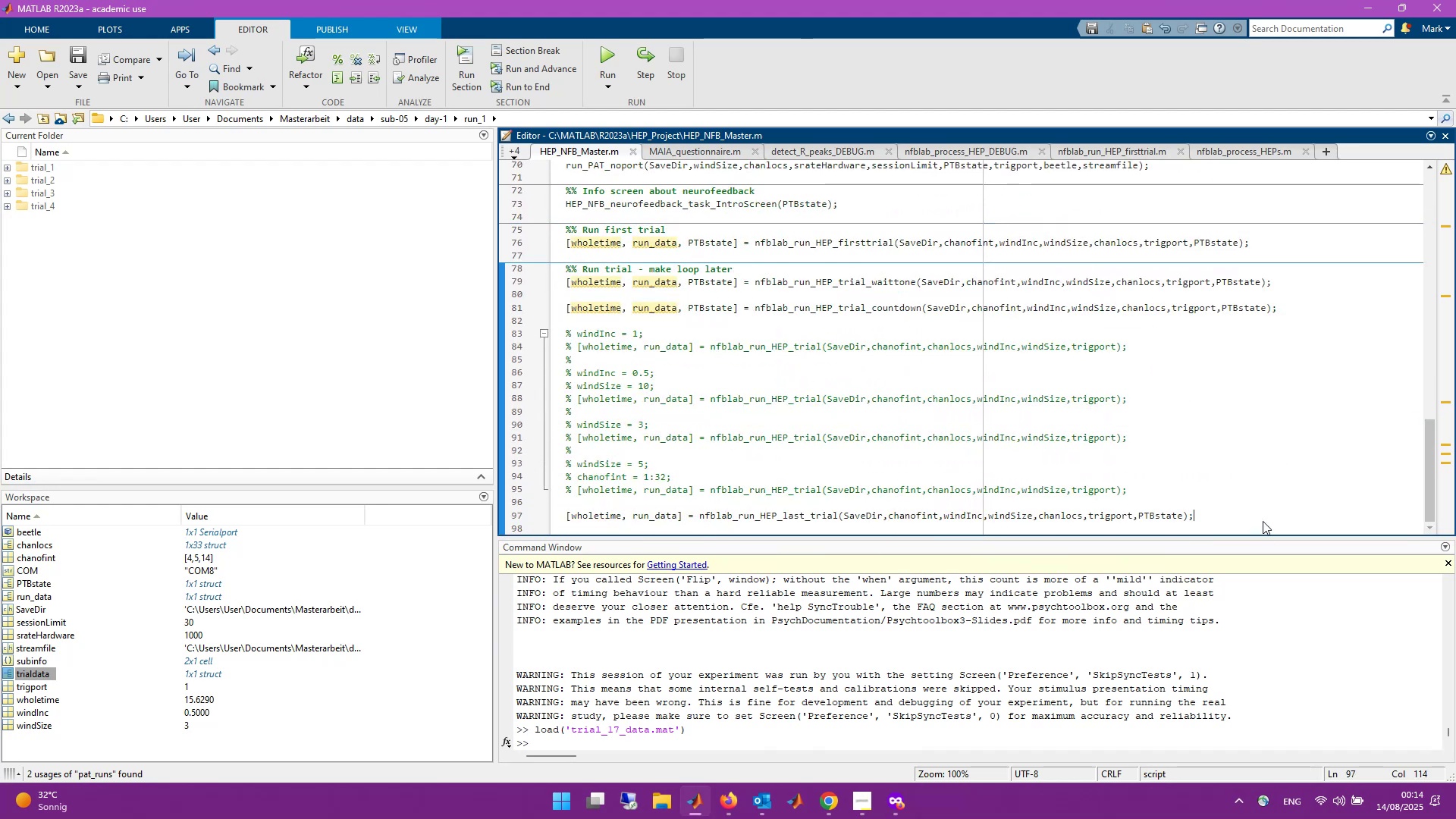 
key(Enter)
 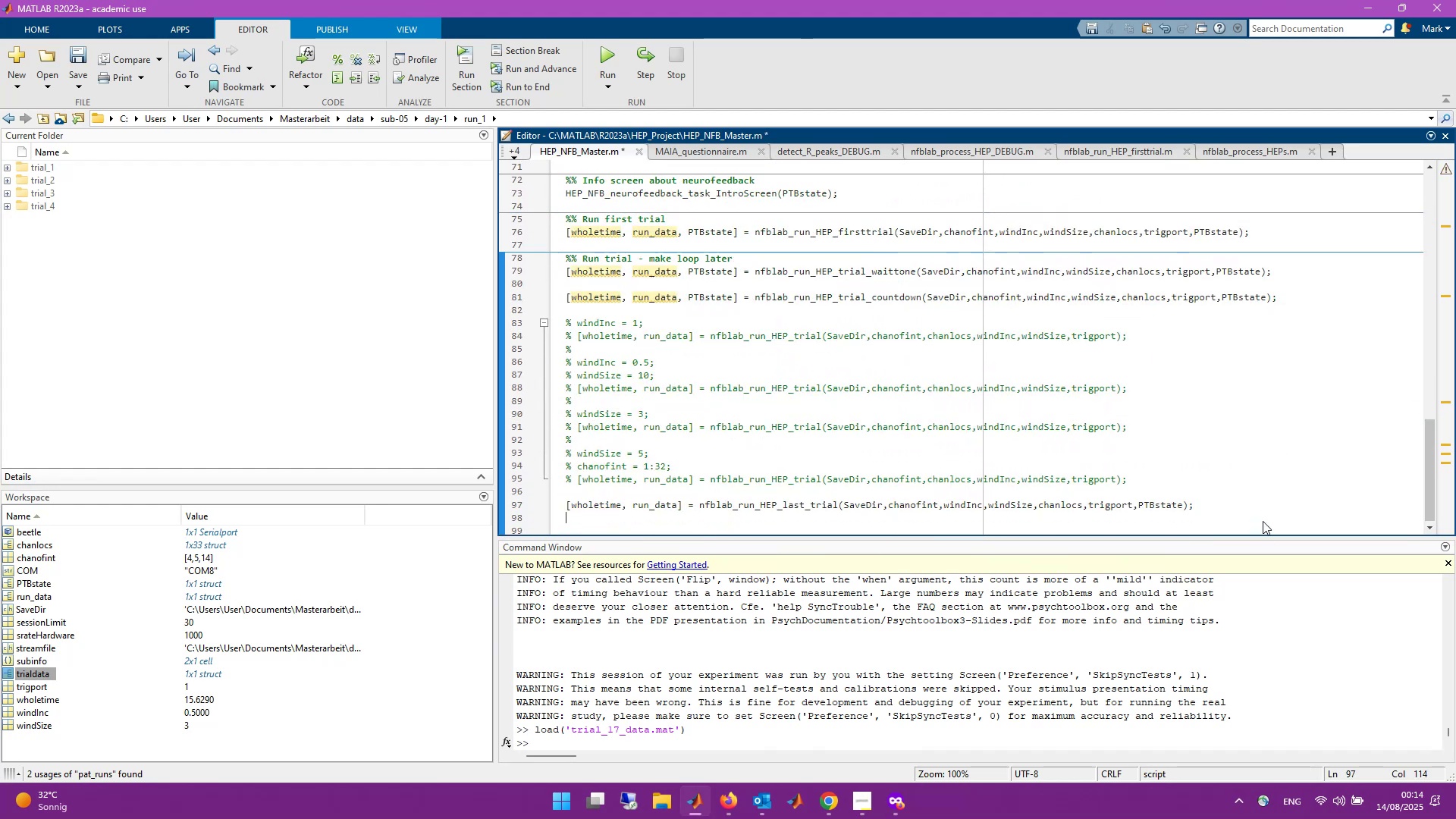 
key(Enter)
 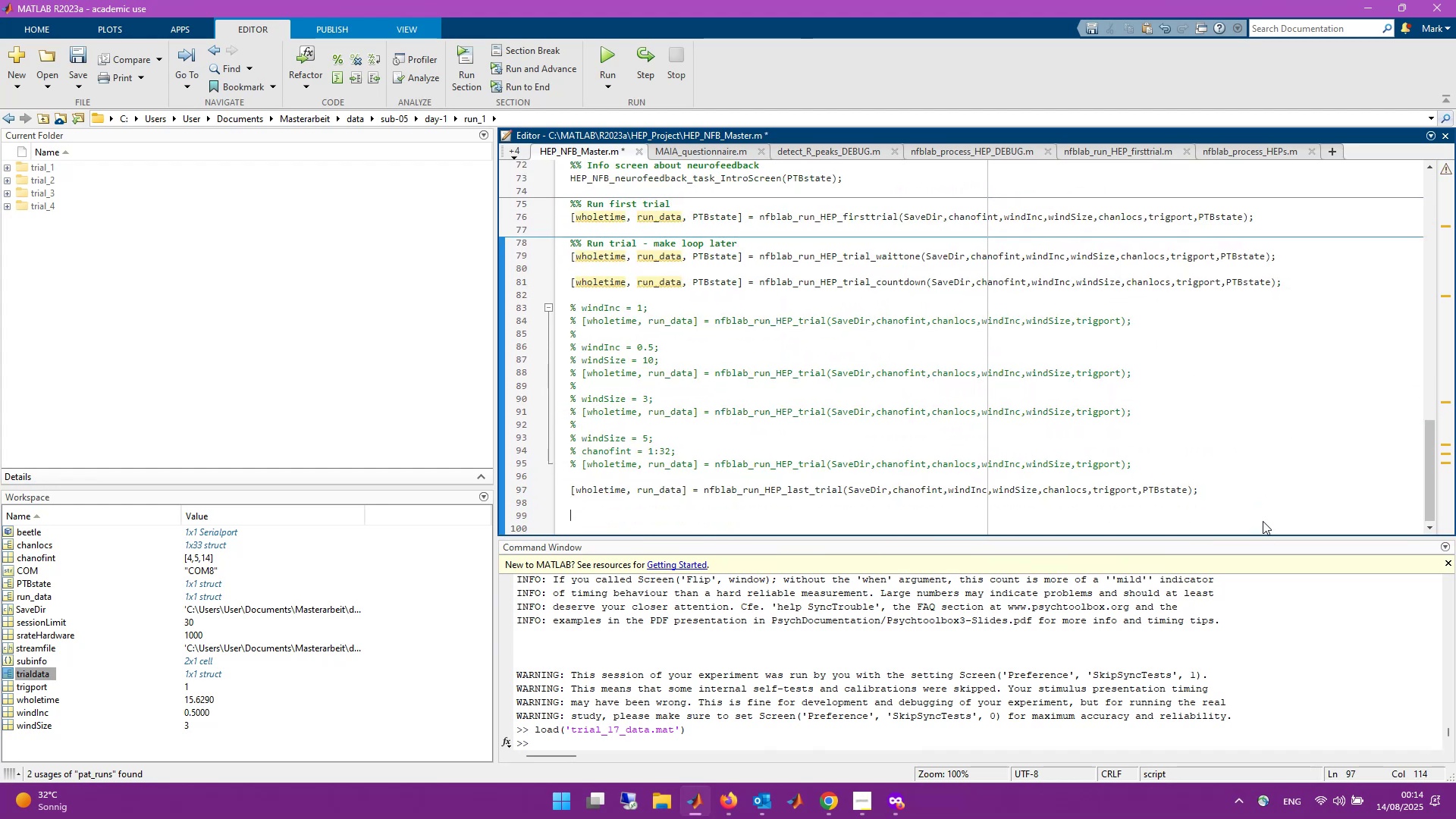 
type(%% PAT A)
key(Backspace)
type(again after/ )
key(Backspace)
key(Backspace)
type(? And questionnaires`)
key(Backspace)
type(?)
 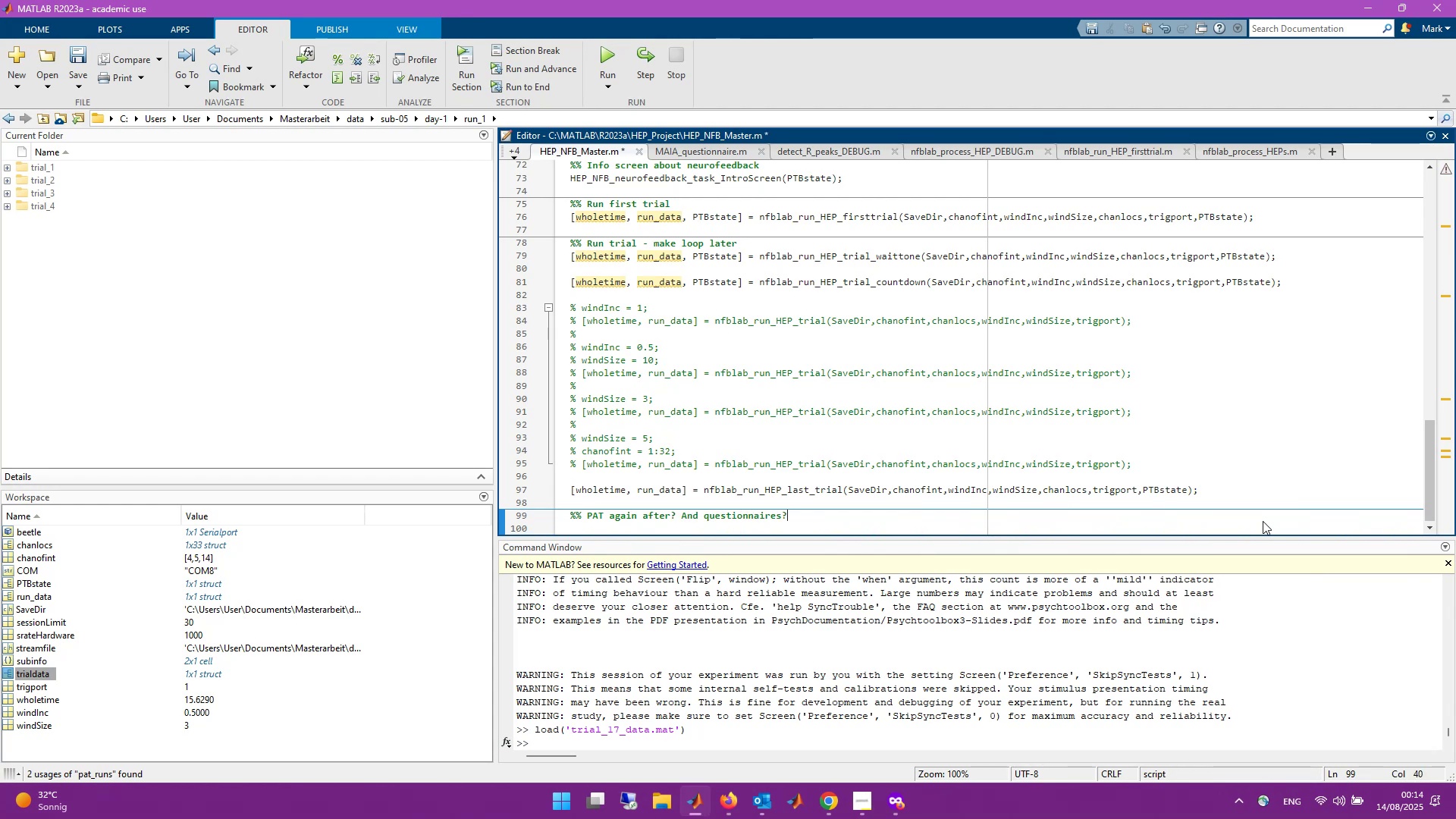 
key(Control+S)
 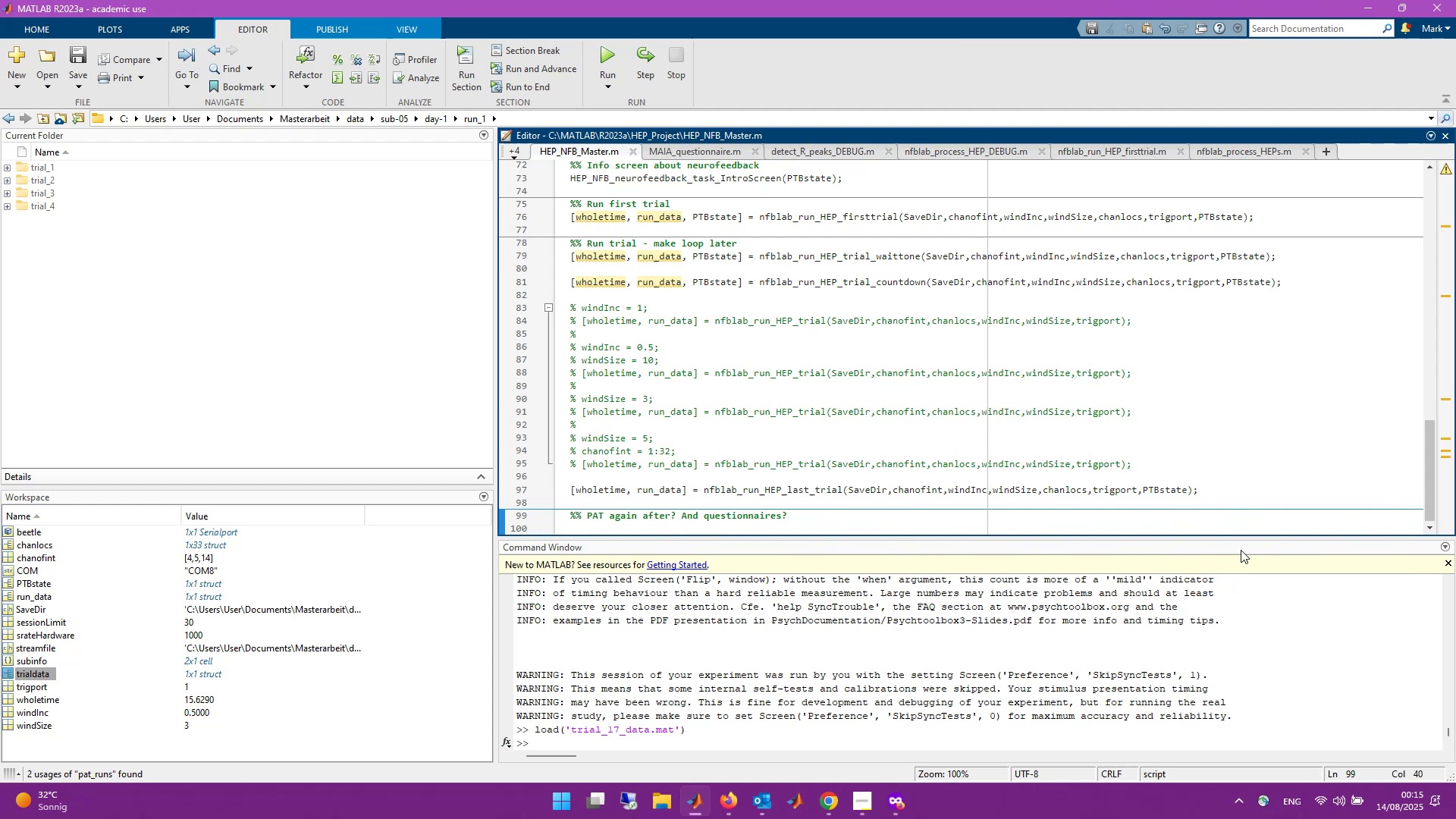 
wait(19.61)
 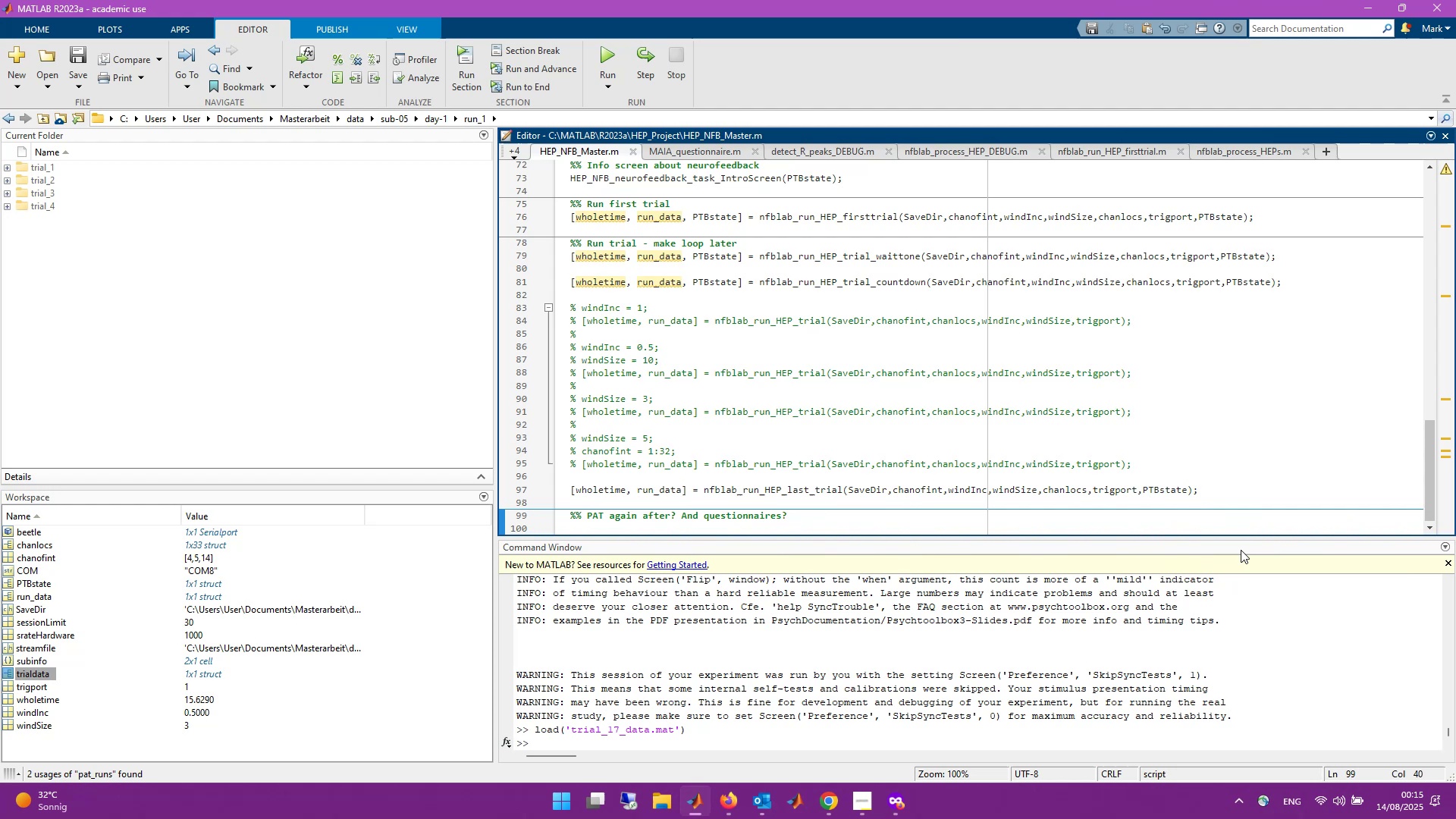 
left_click([836, 805])
 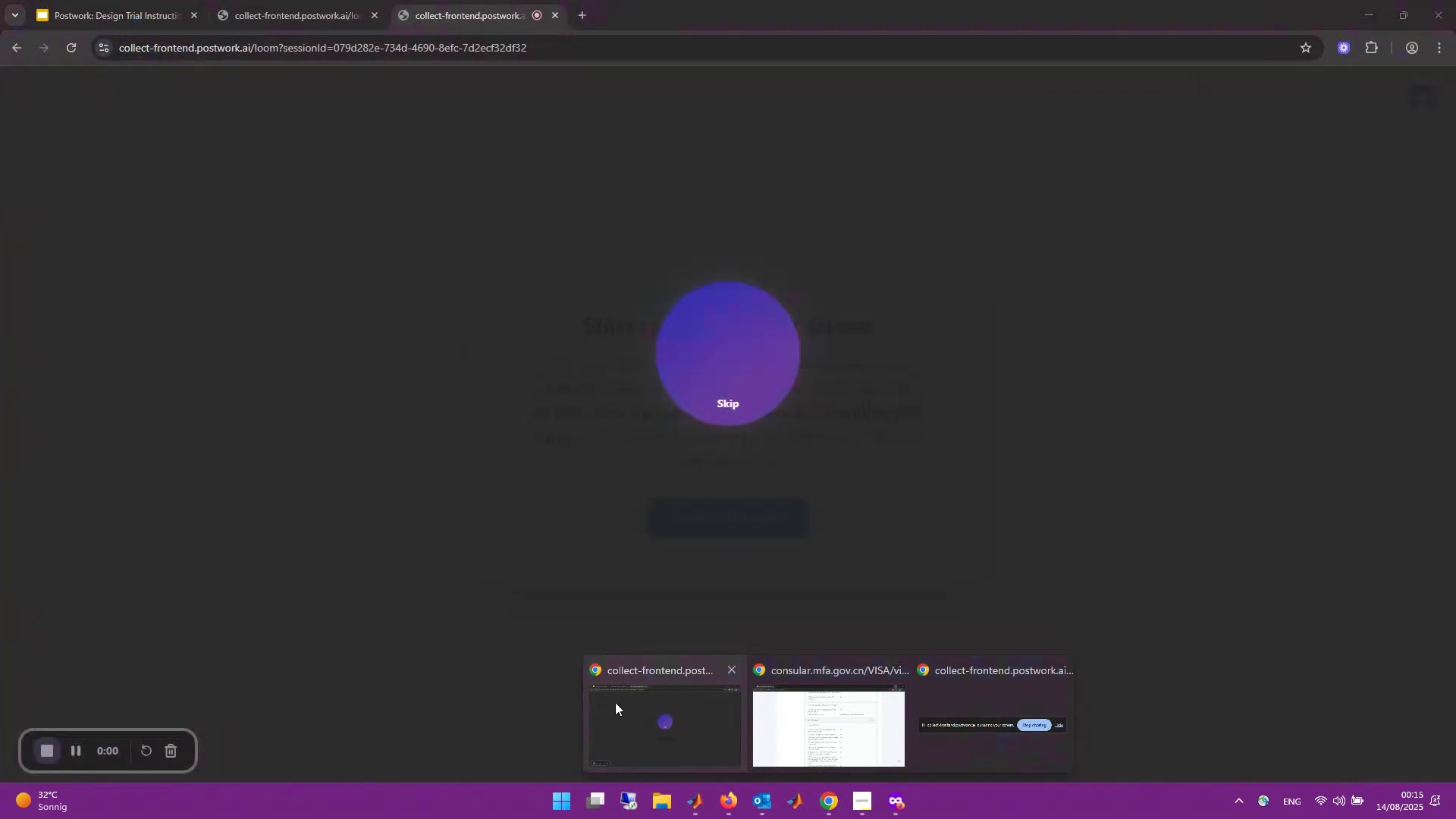 
left_click([615, 702])
 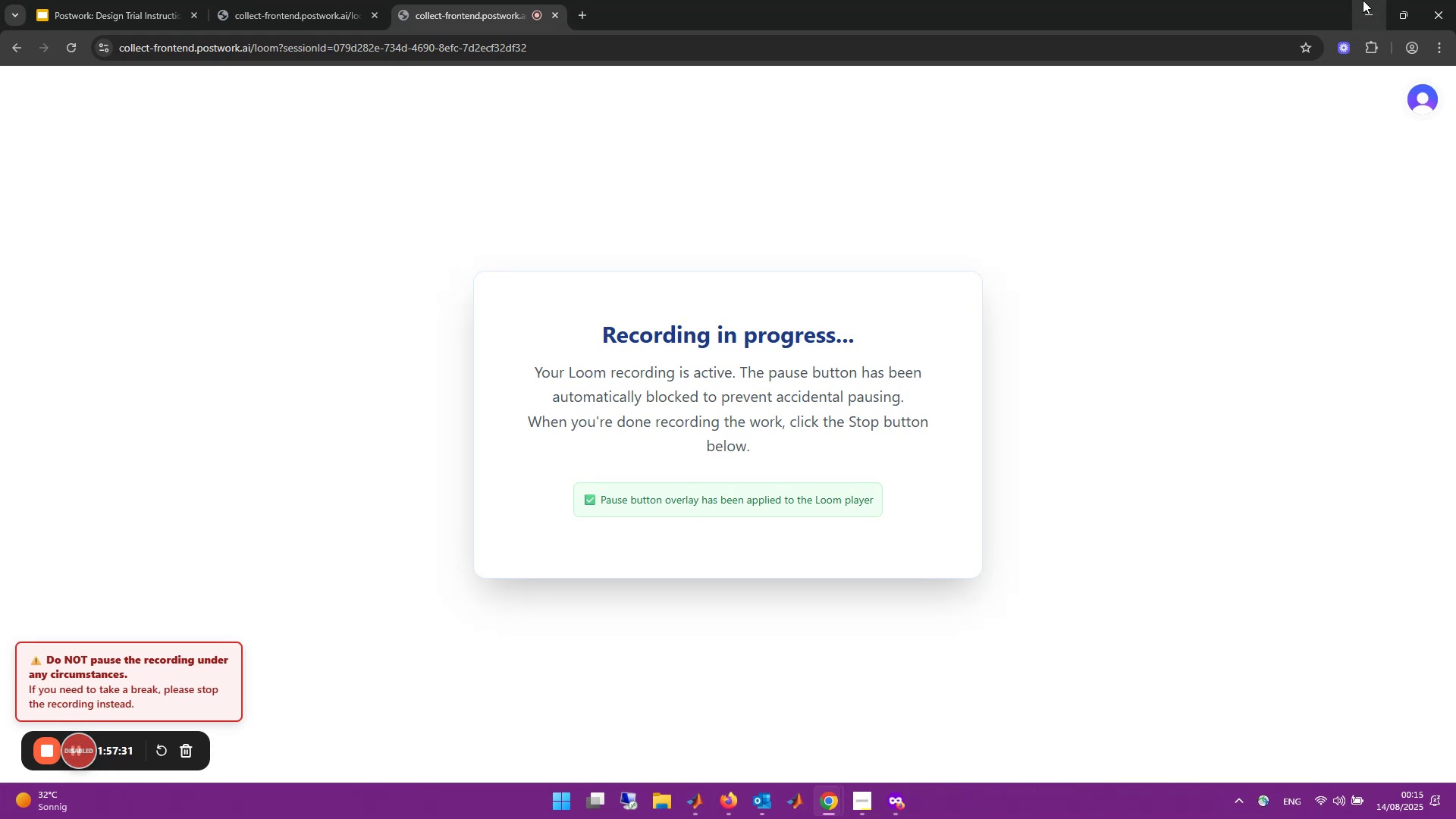 
wait(6.49)
 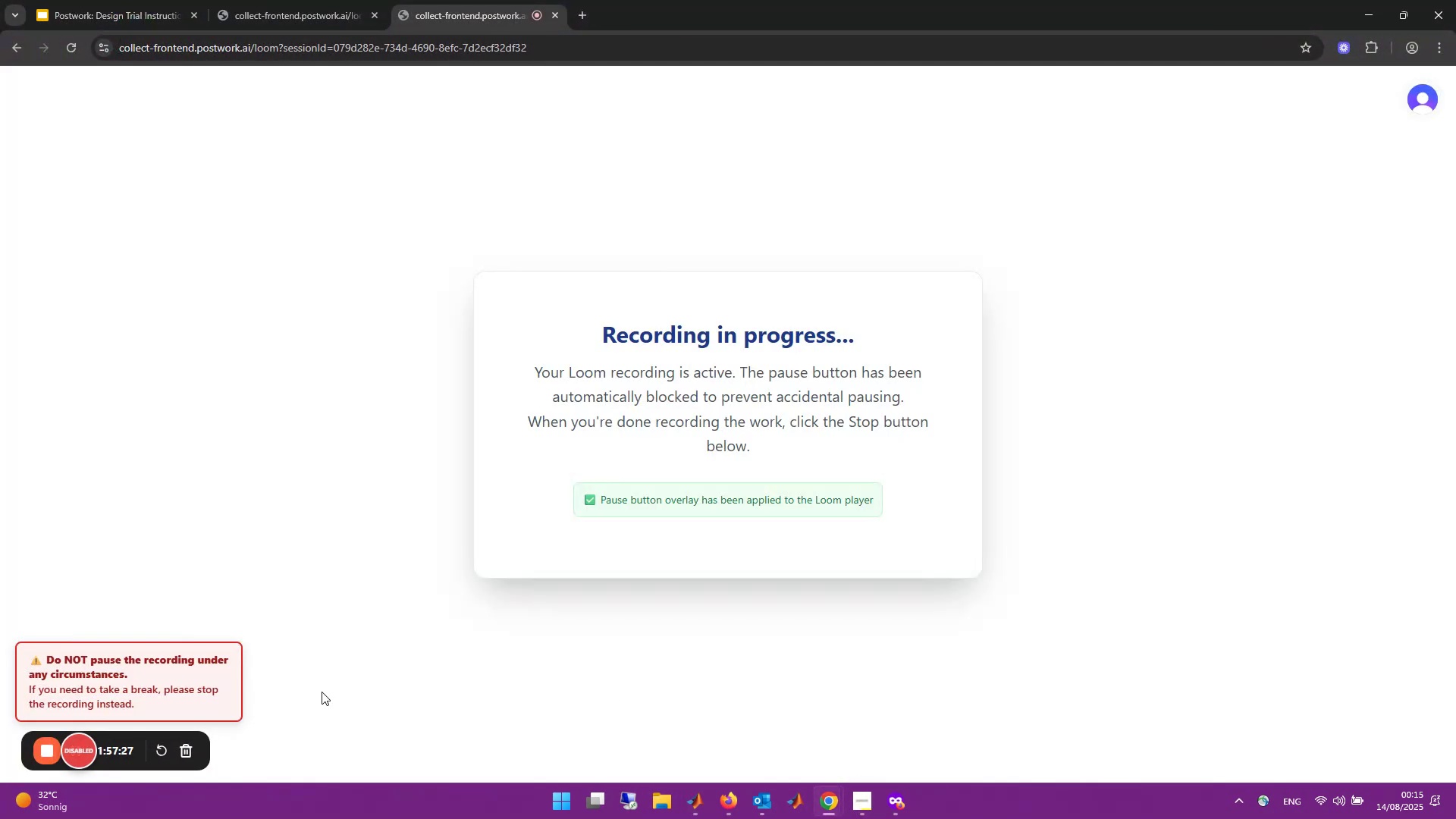 
left_click([1363, 0])
 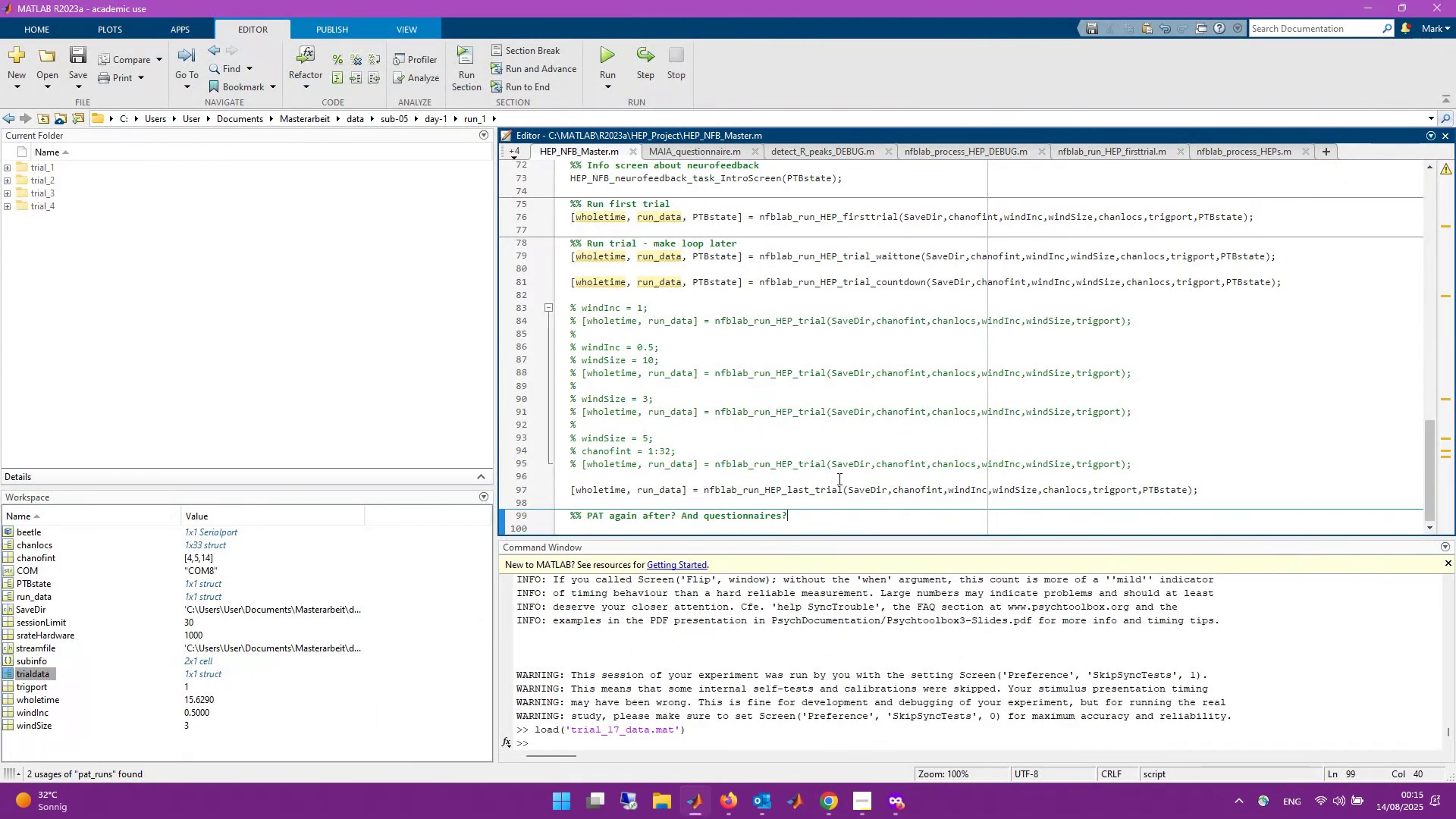 
scroll: coordinate [900, 425], scroll_direction: down, amount: 5.0
 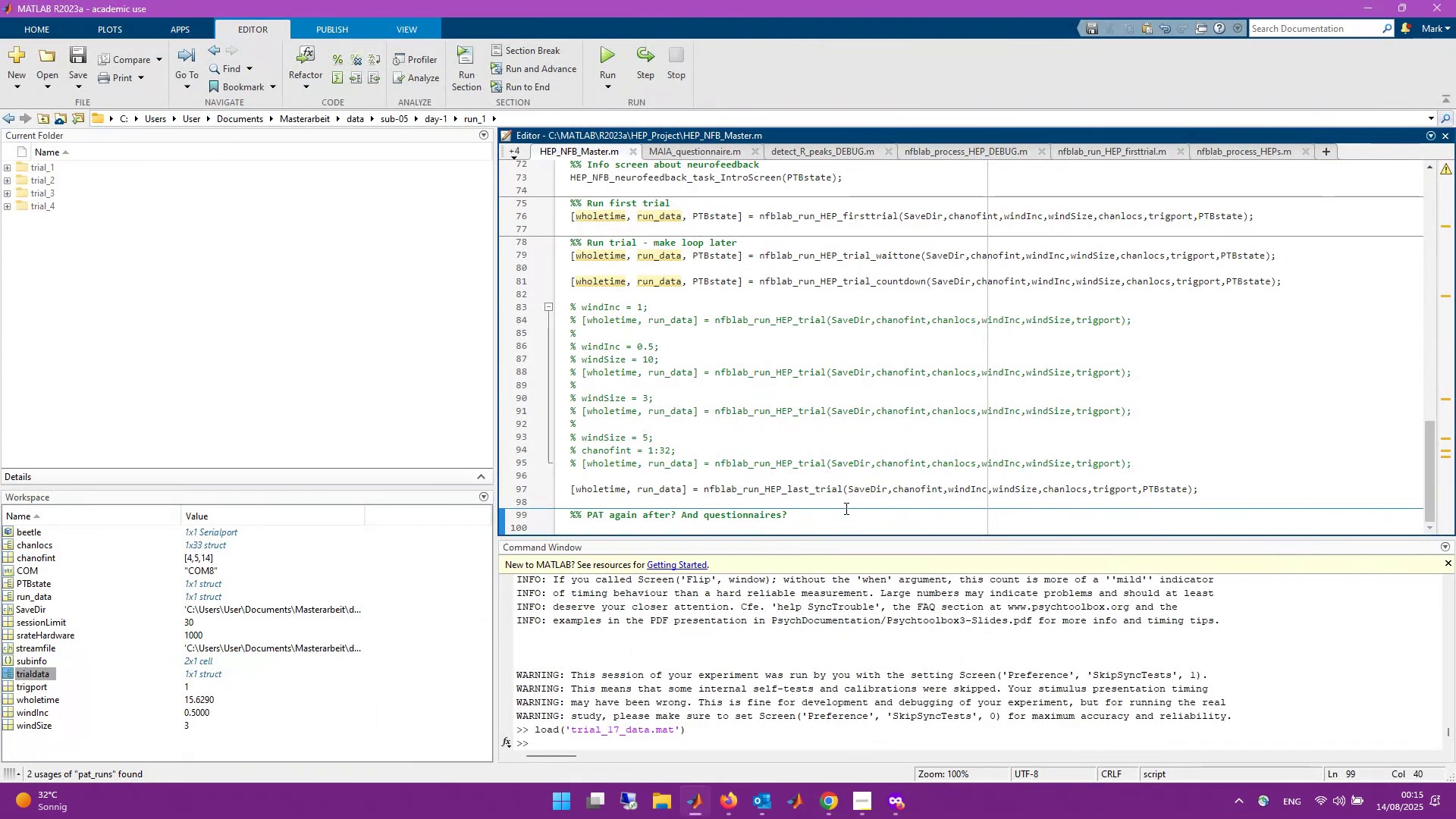 
left_click([846, 513])
 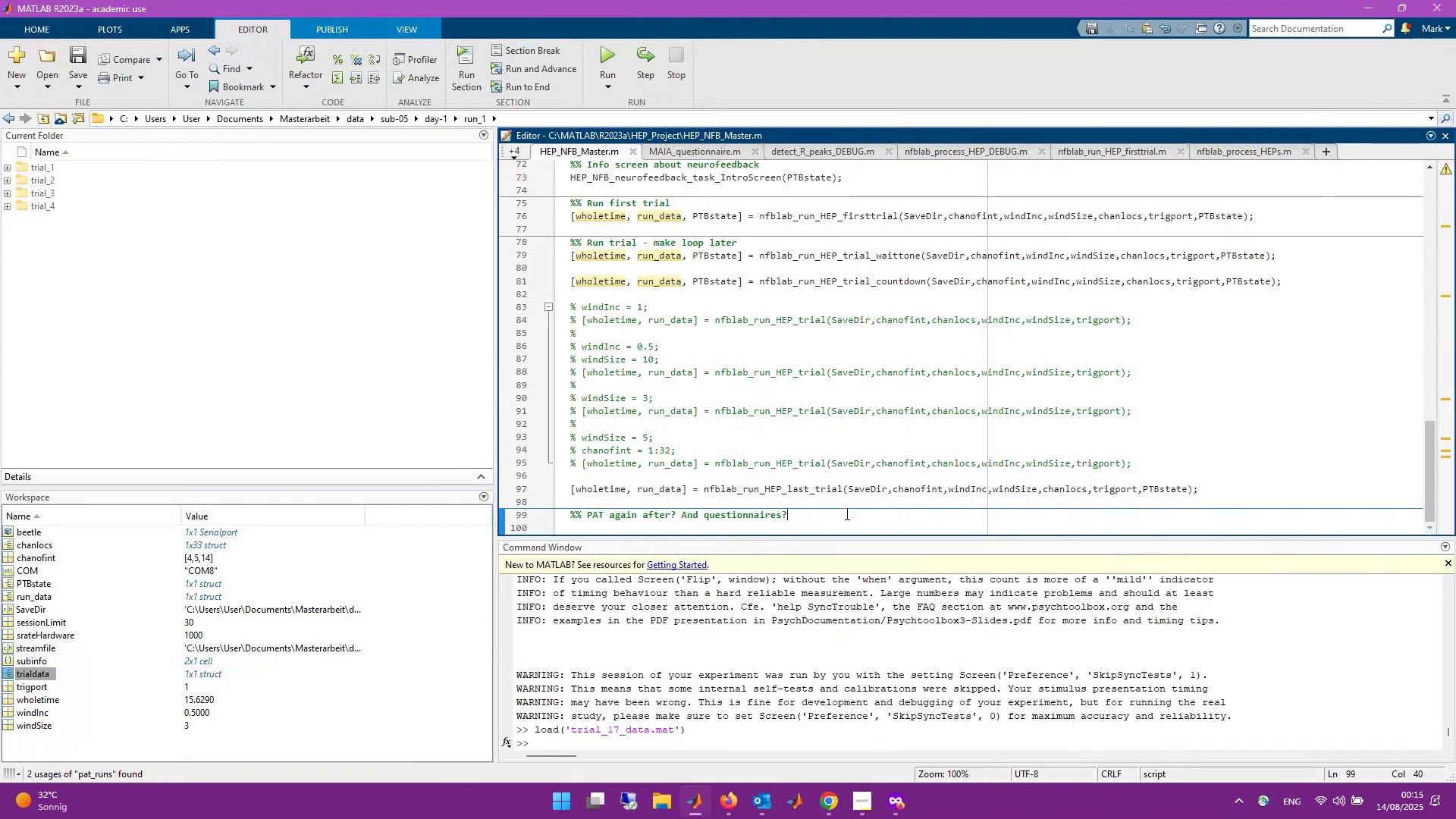 
key(Enter)
 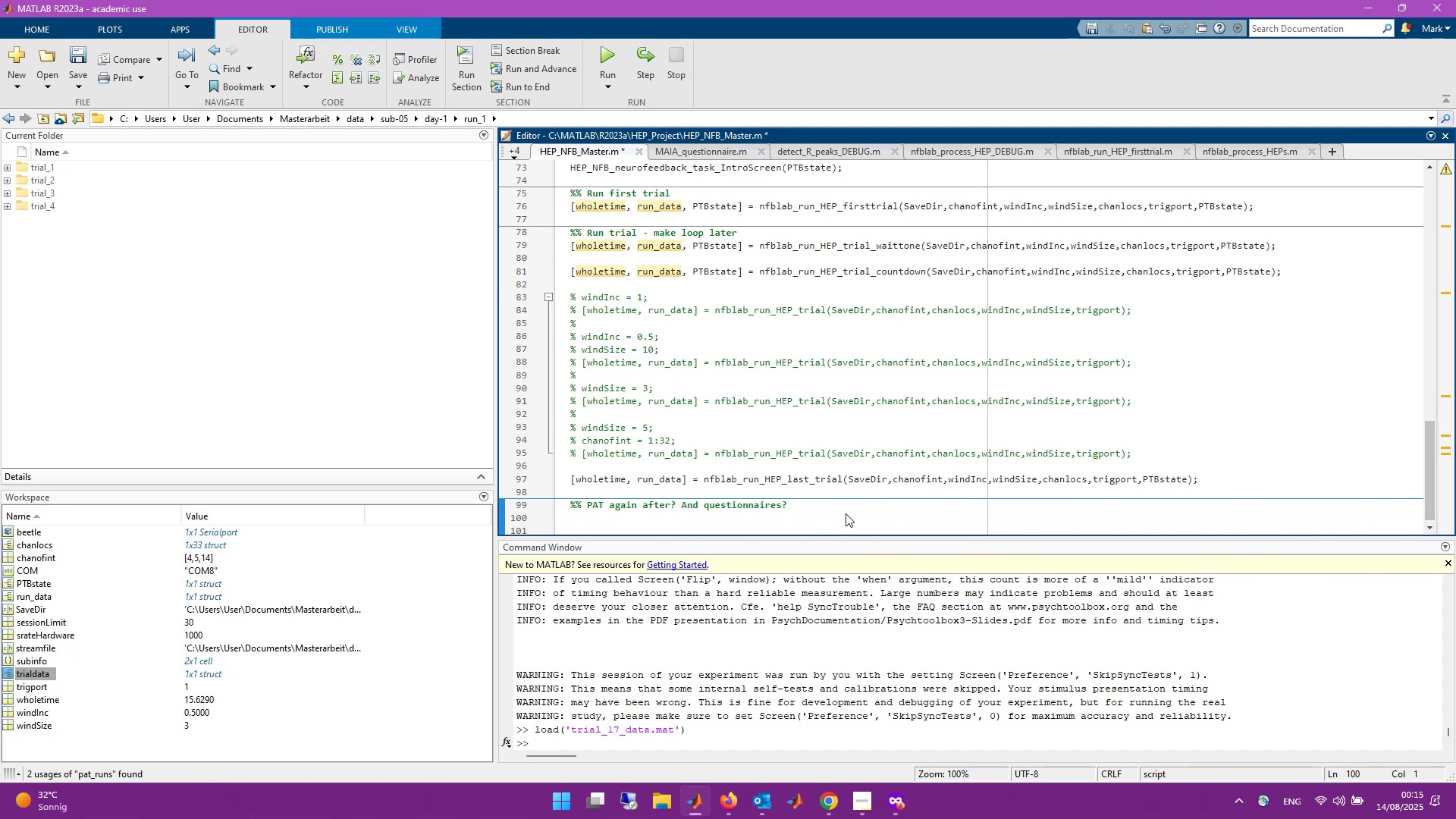 
type(% Smi)
key(Backspace)
key(Backspace)
type(imple to implement, n)
key(Backspace)
type(j)
key(Backspace)
type(eh)
key(Backspace)
type(c)
key(Backspace)
key(Backspace)
type(check e)
key(Backspace)
type(against pa)
key(Backspace)
key(Backspace)
type(article )
key(Backspace)
 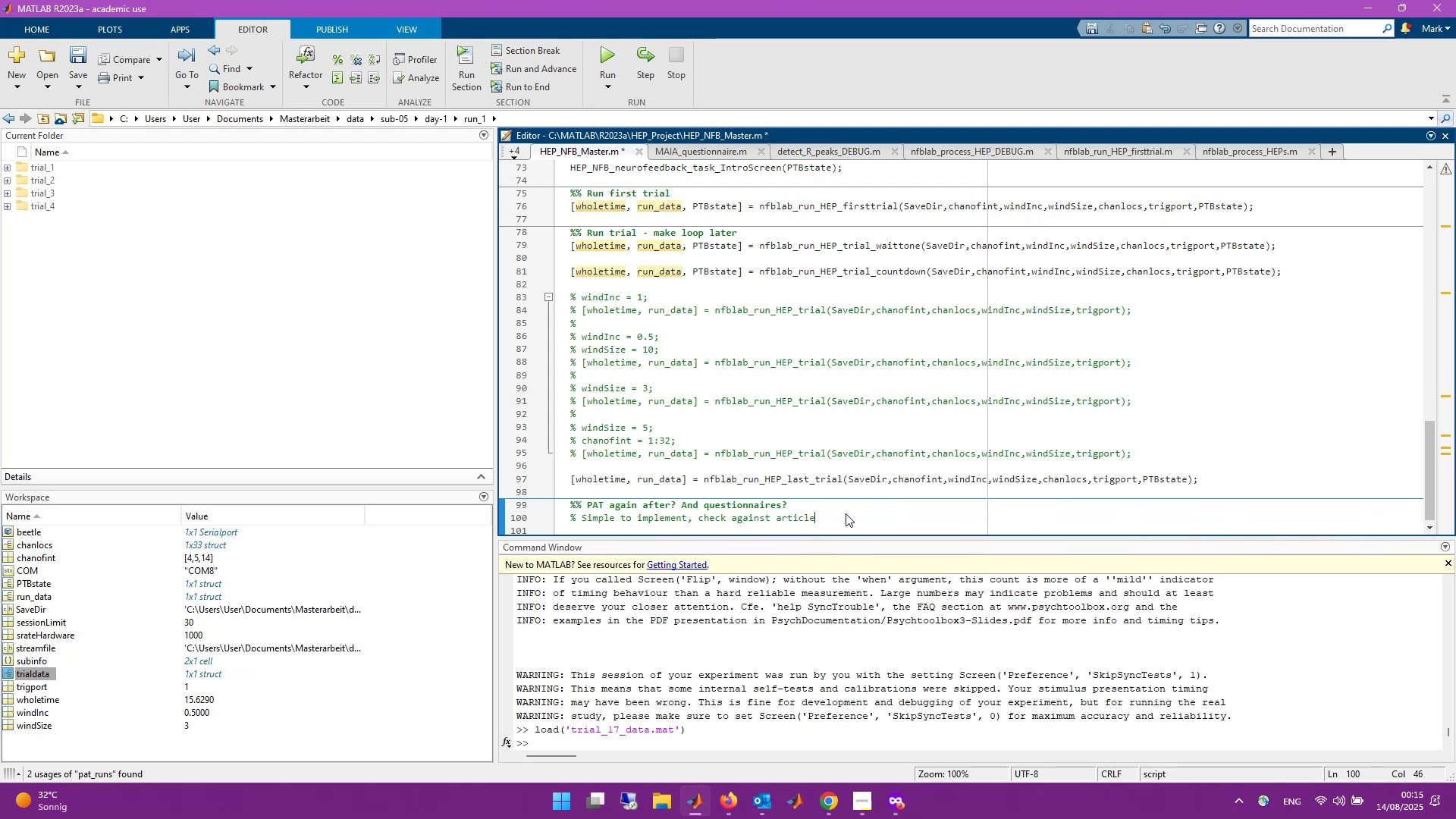 
key(Control+Backspace)
 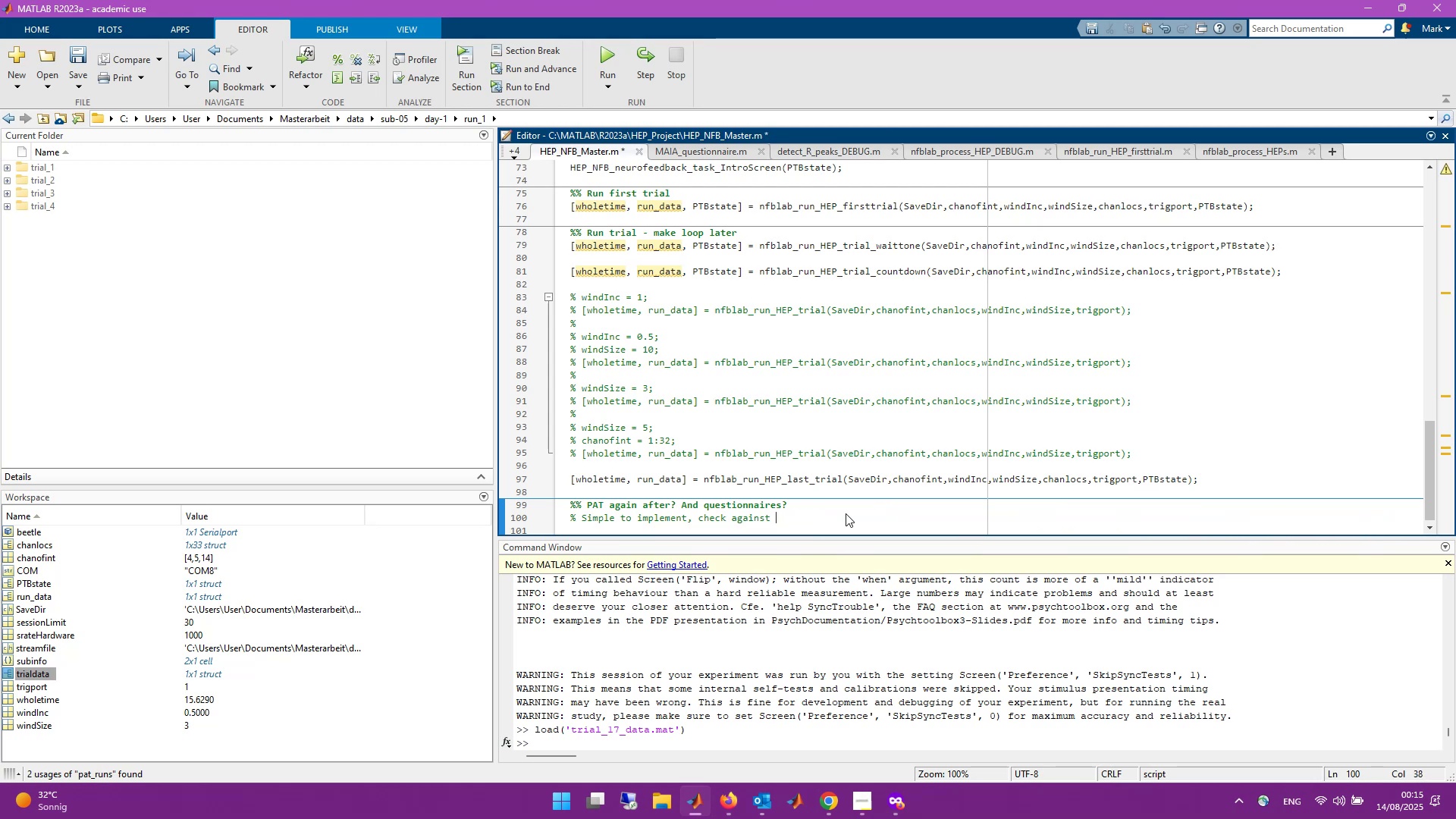 
type(exep)
key(Backspace)
key(Backspace)
type(perimental plan)
 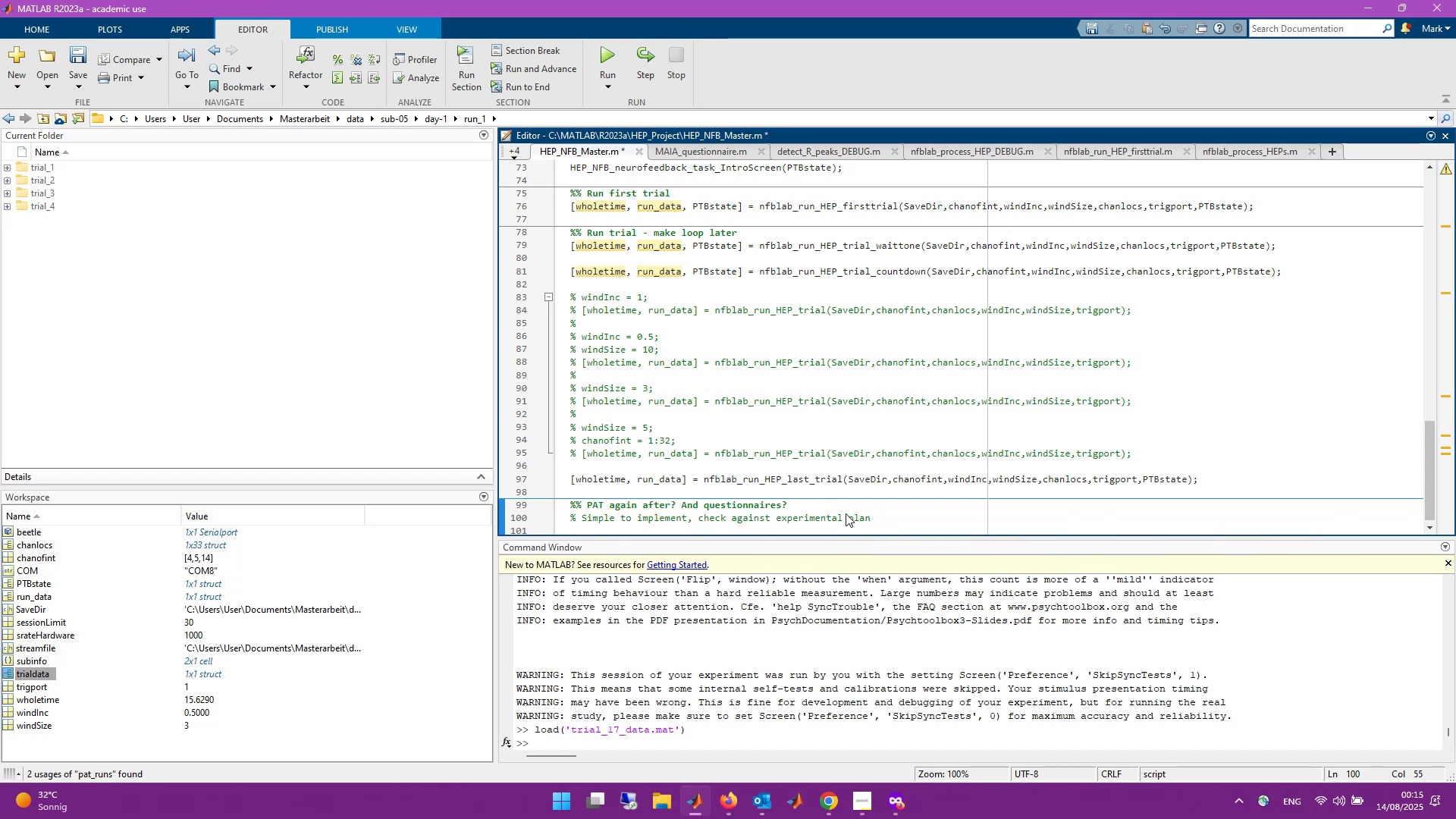 
wait(6.17)
 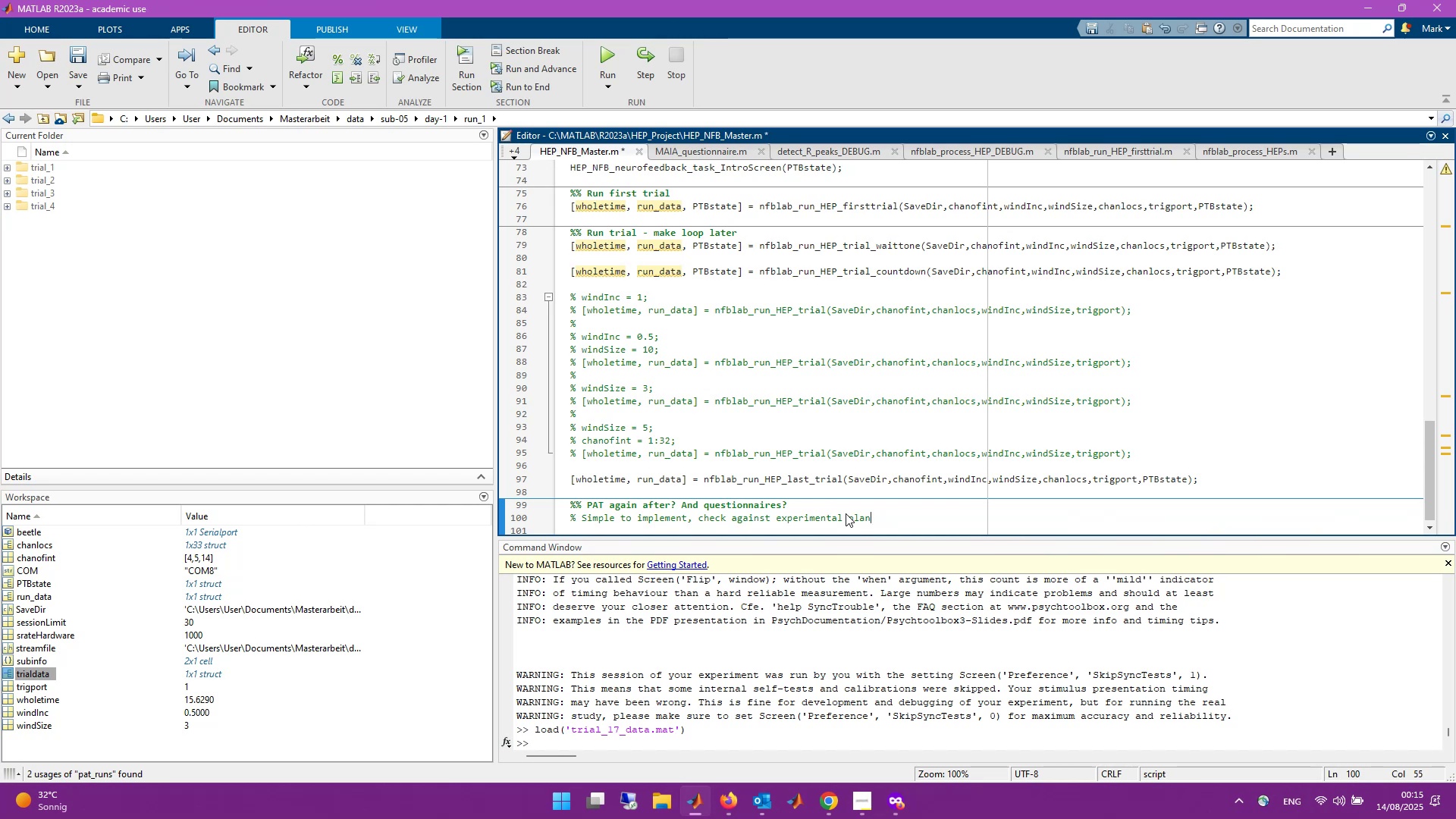 
key(Enter)
 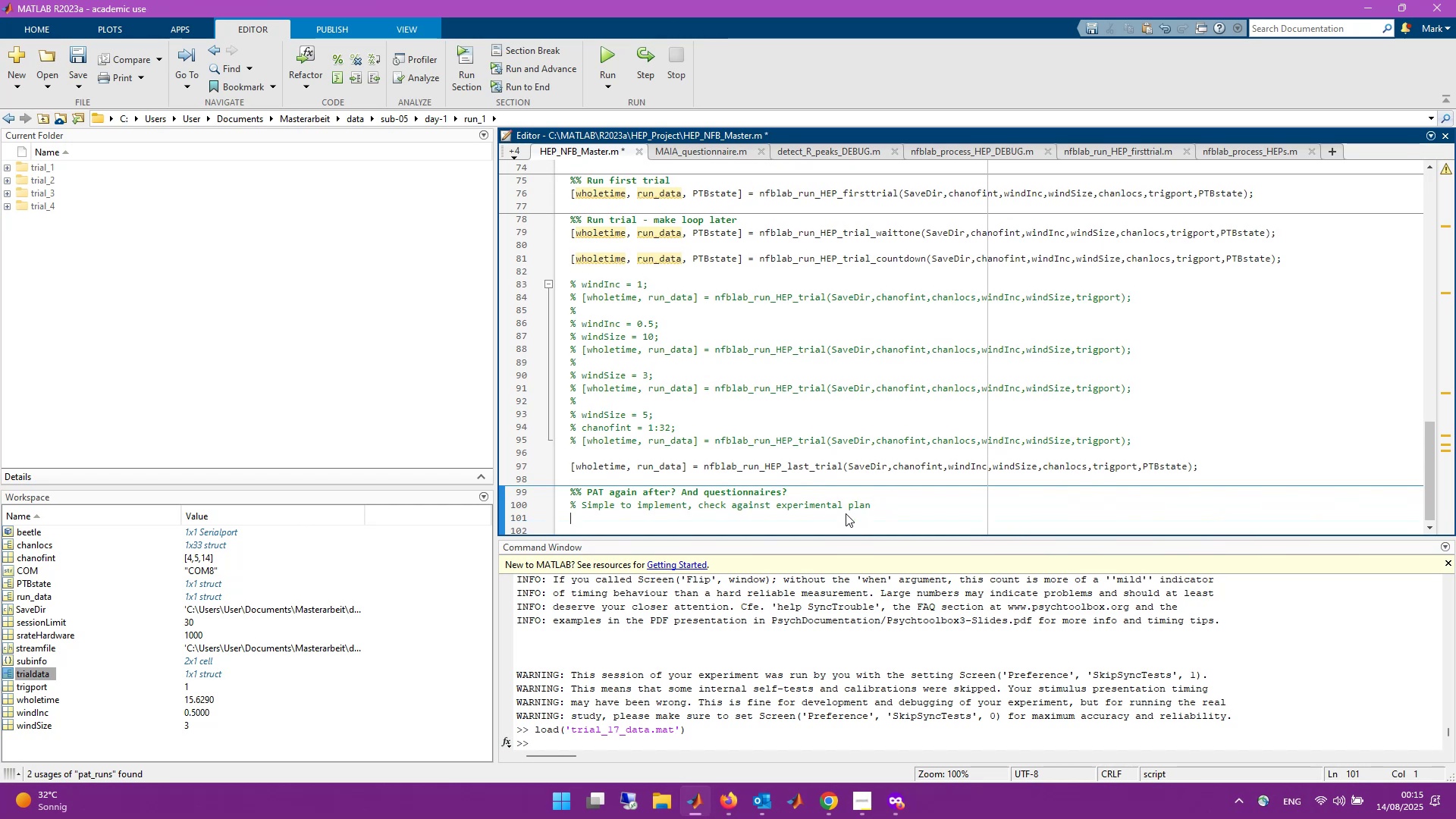 
type(% Otherwise seems done)
 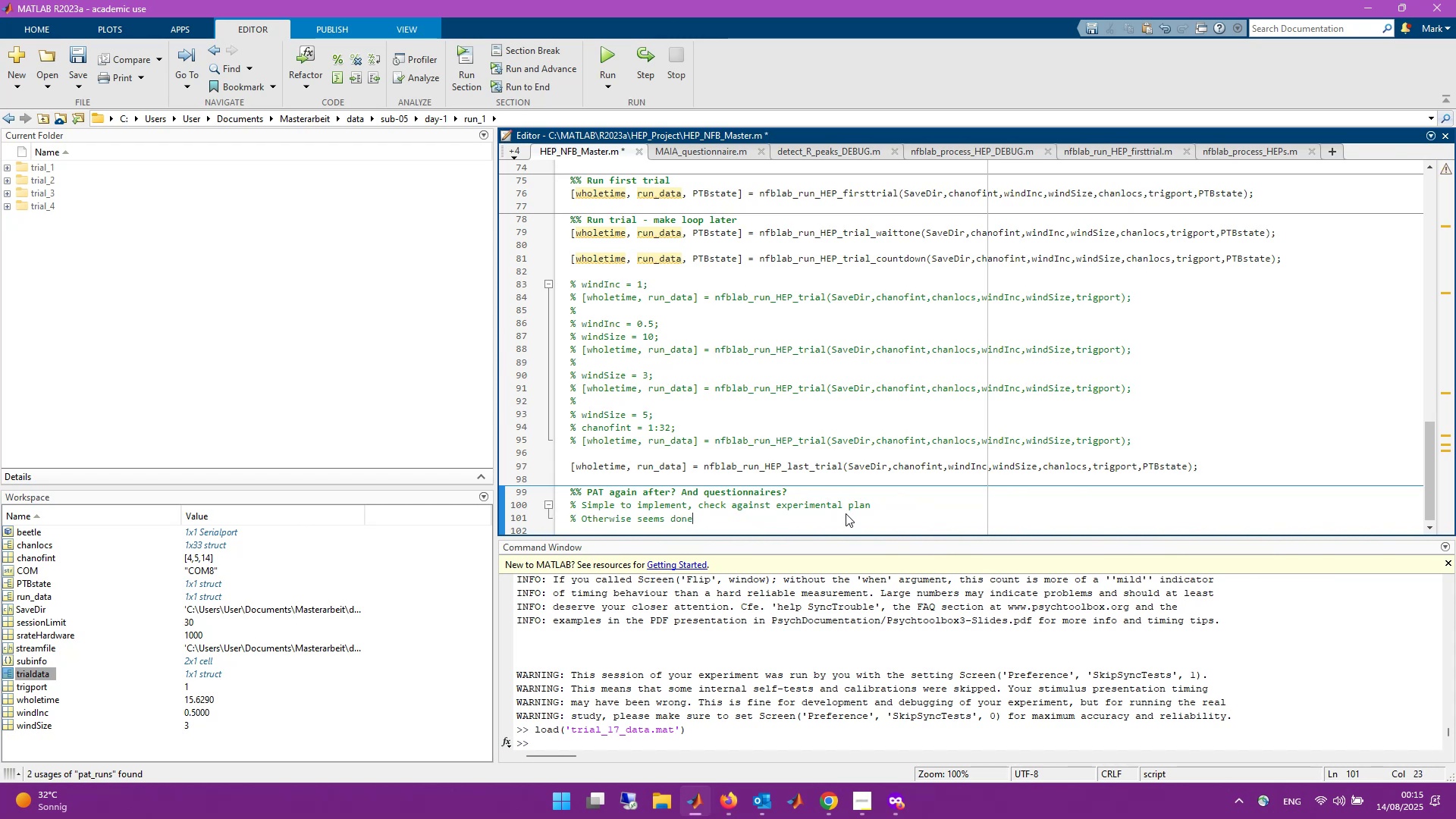 
key(Control+S)
 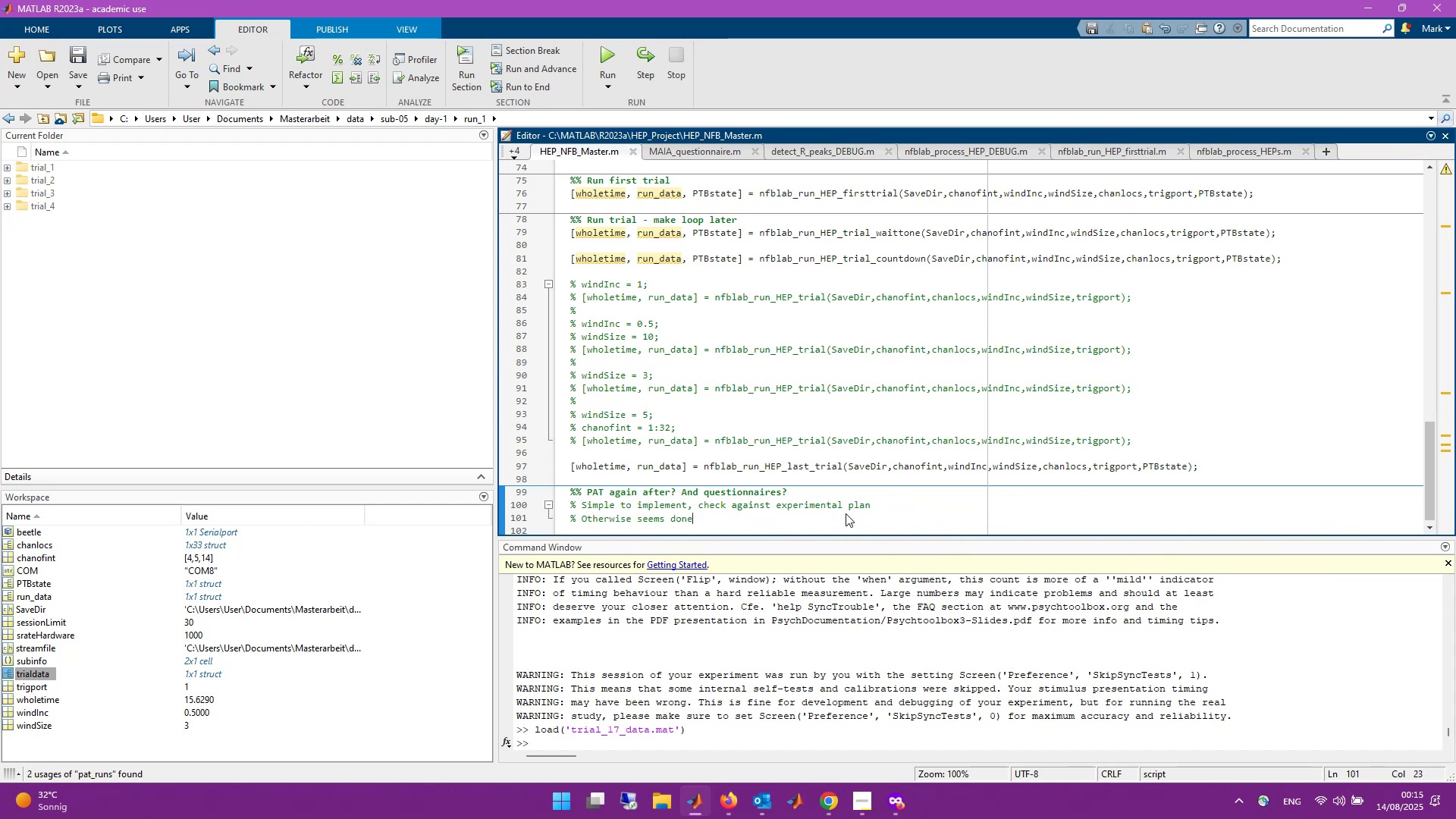 
key(Enter)
 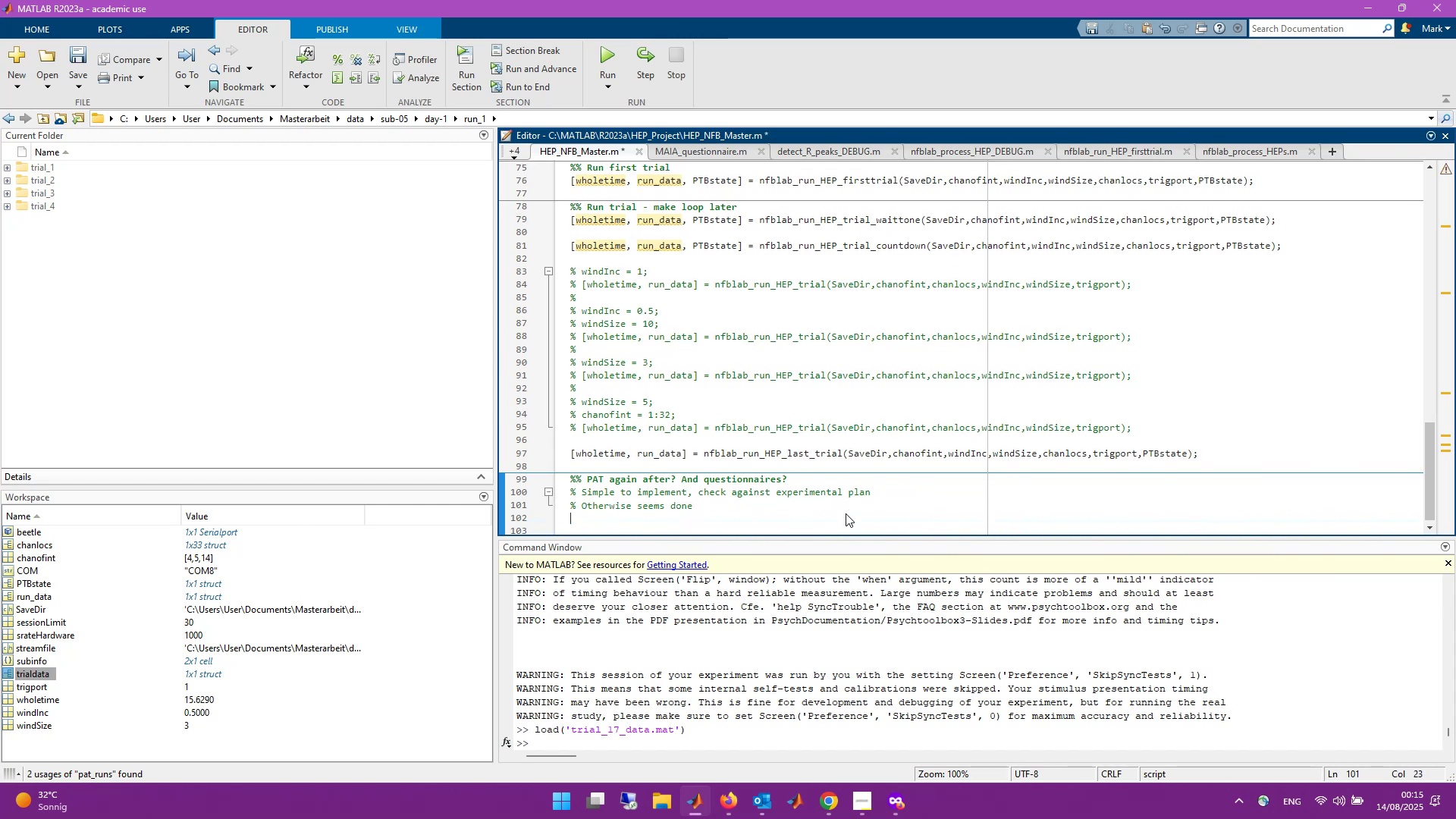 
type(% Go into lab and check in)
key(Backspace)
type(t it)
key(Backspace)
key(Backspace)
type(out)
 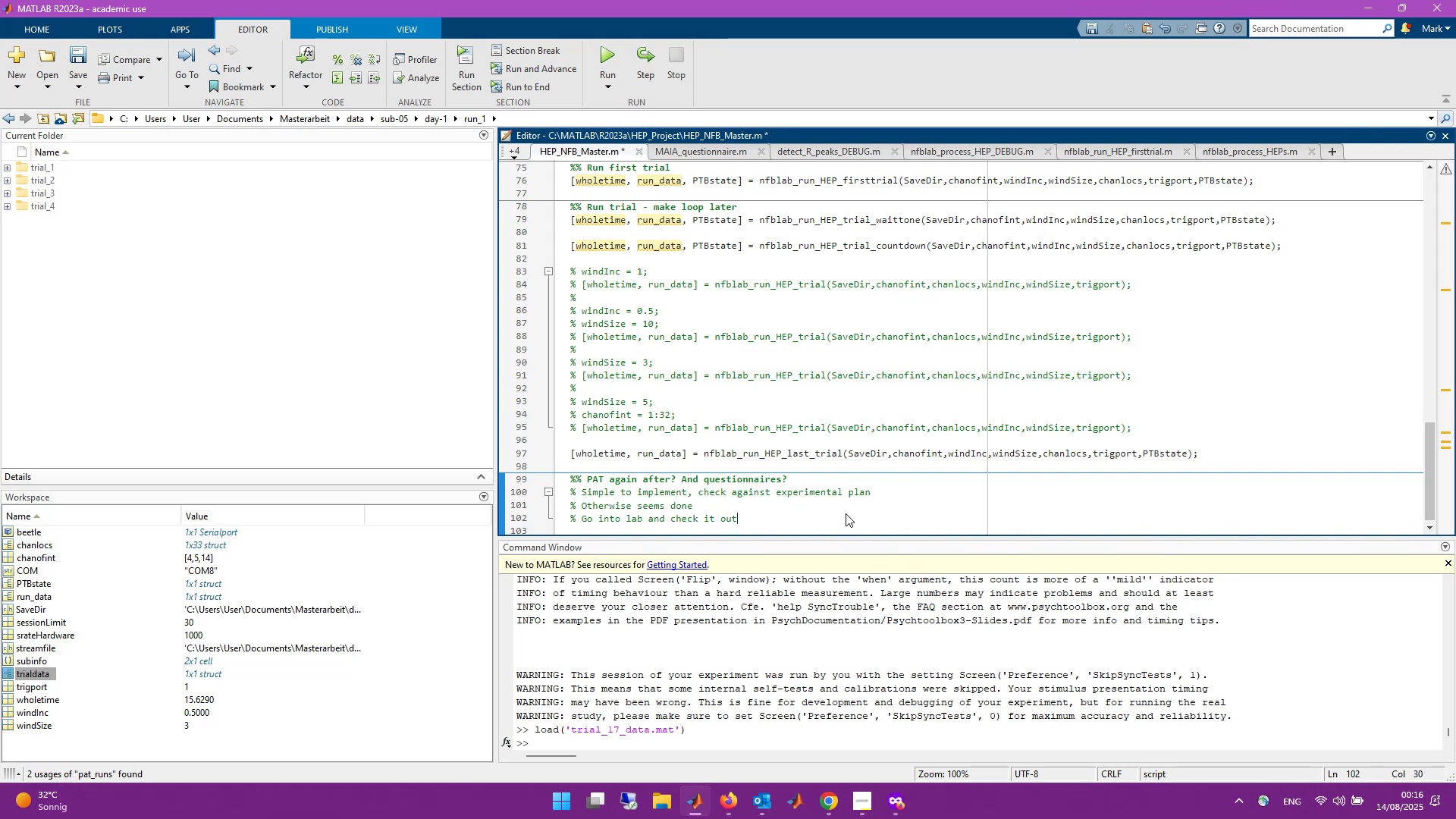 
key(Control+S)
 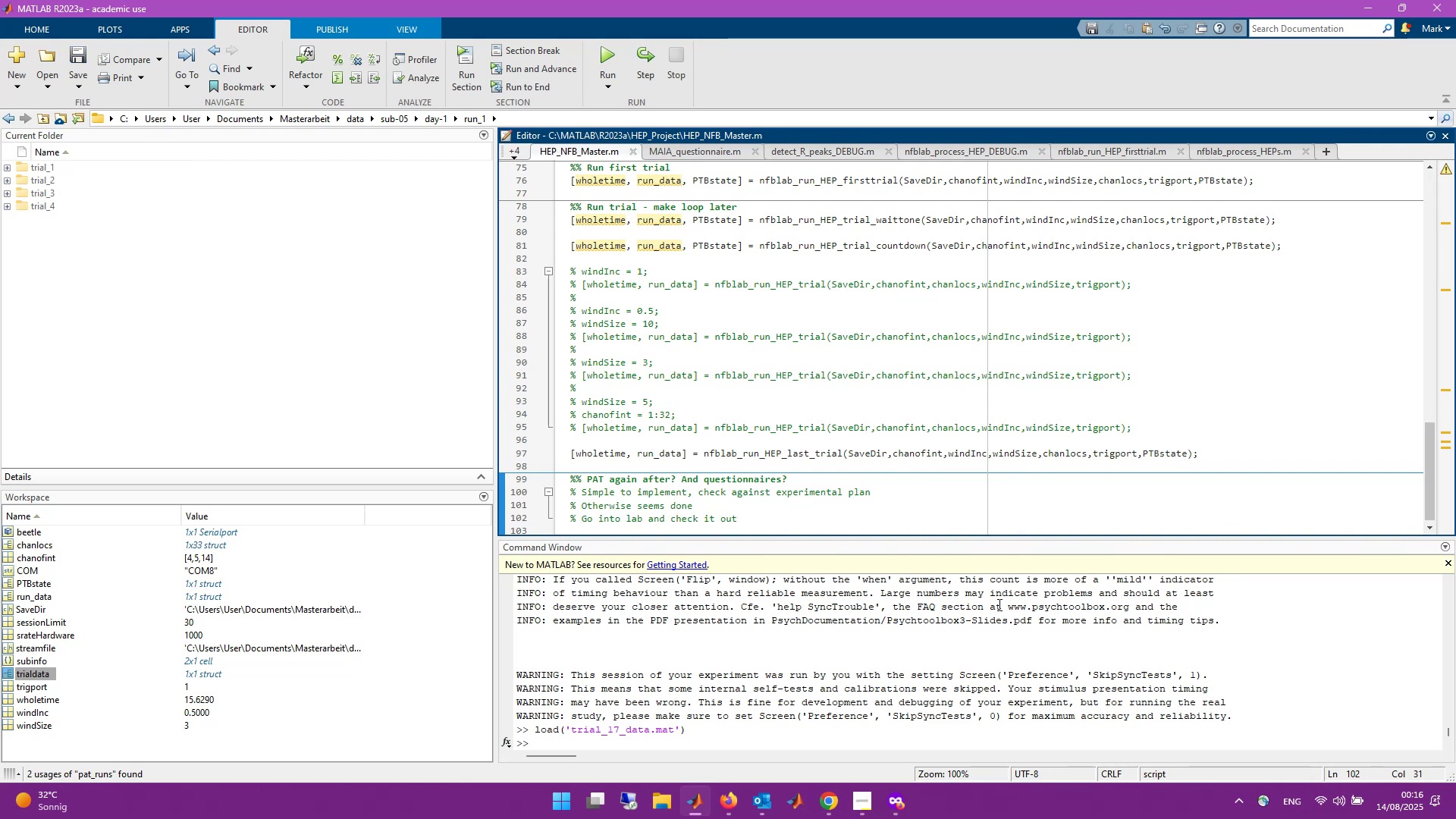 